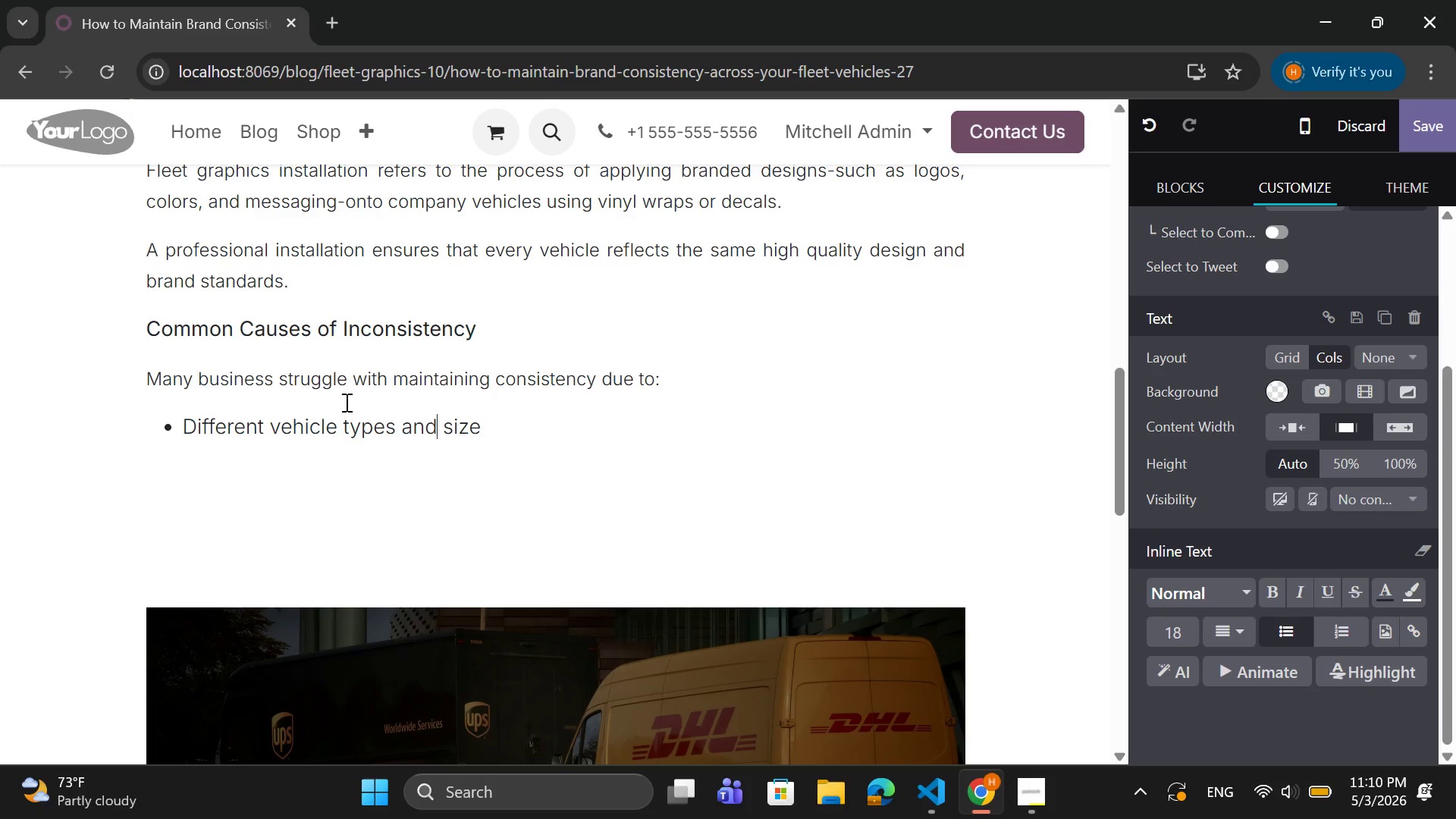 
key(ArrowRight)
 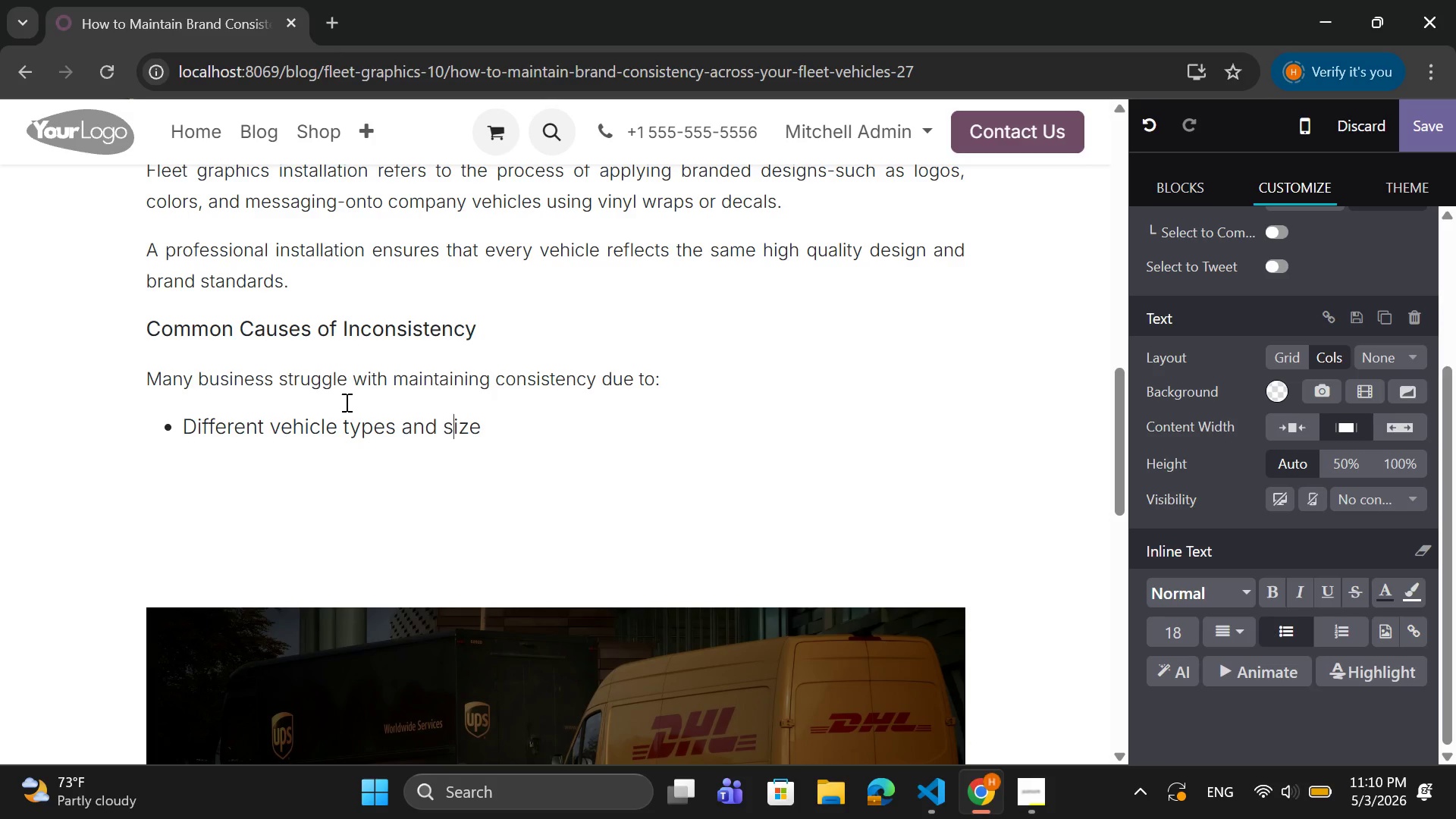 
key(ArrowRight)
 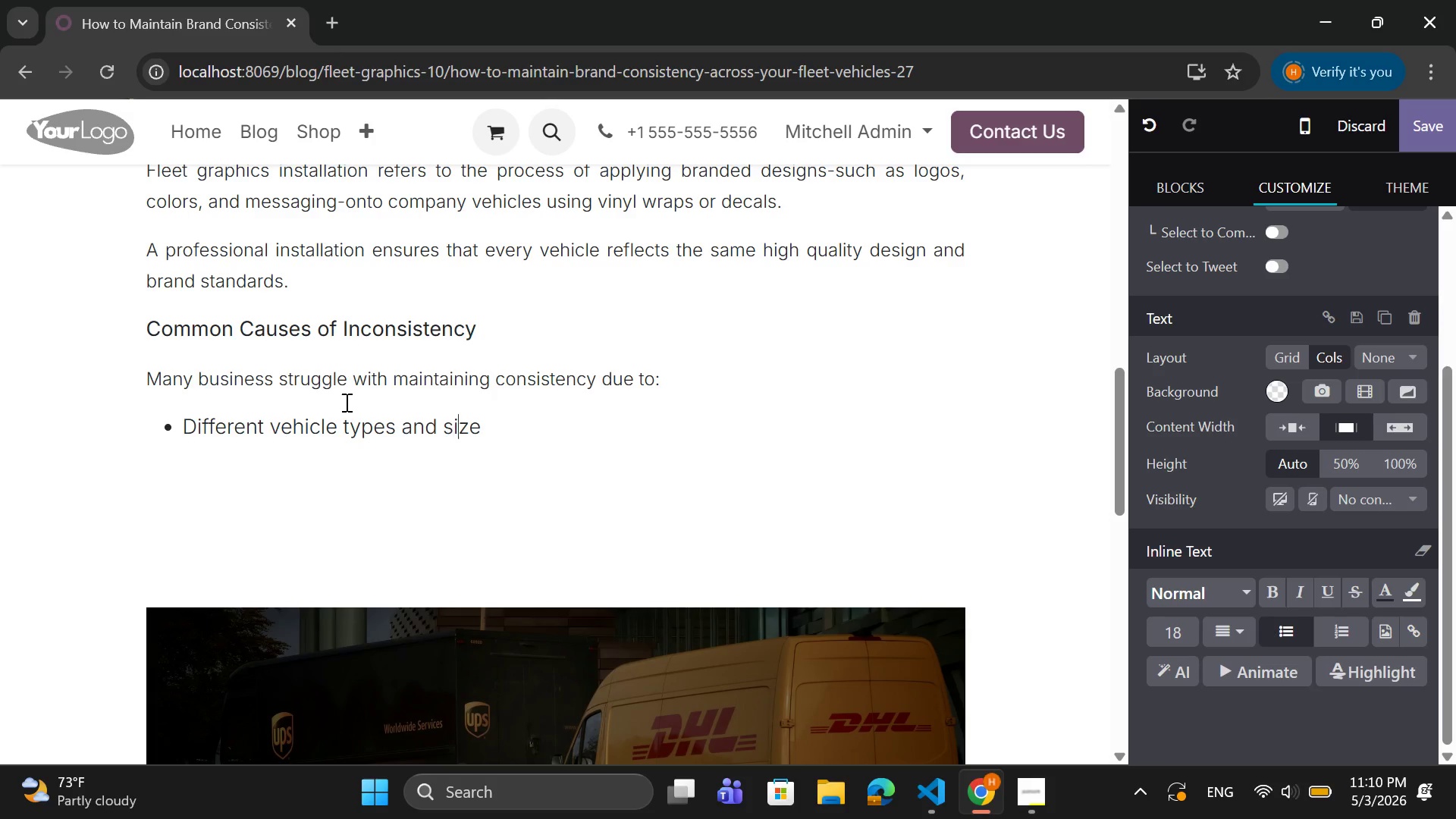 
key(ArrowRight)
 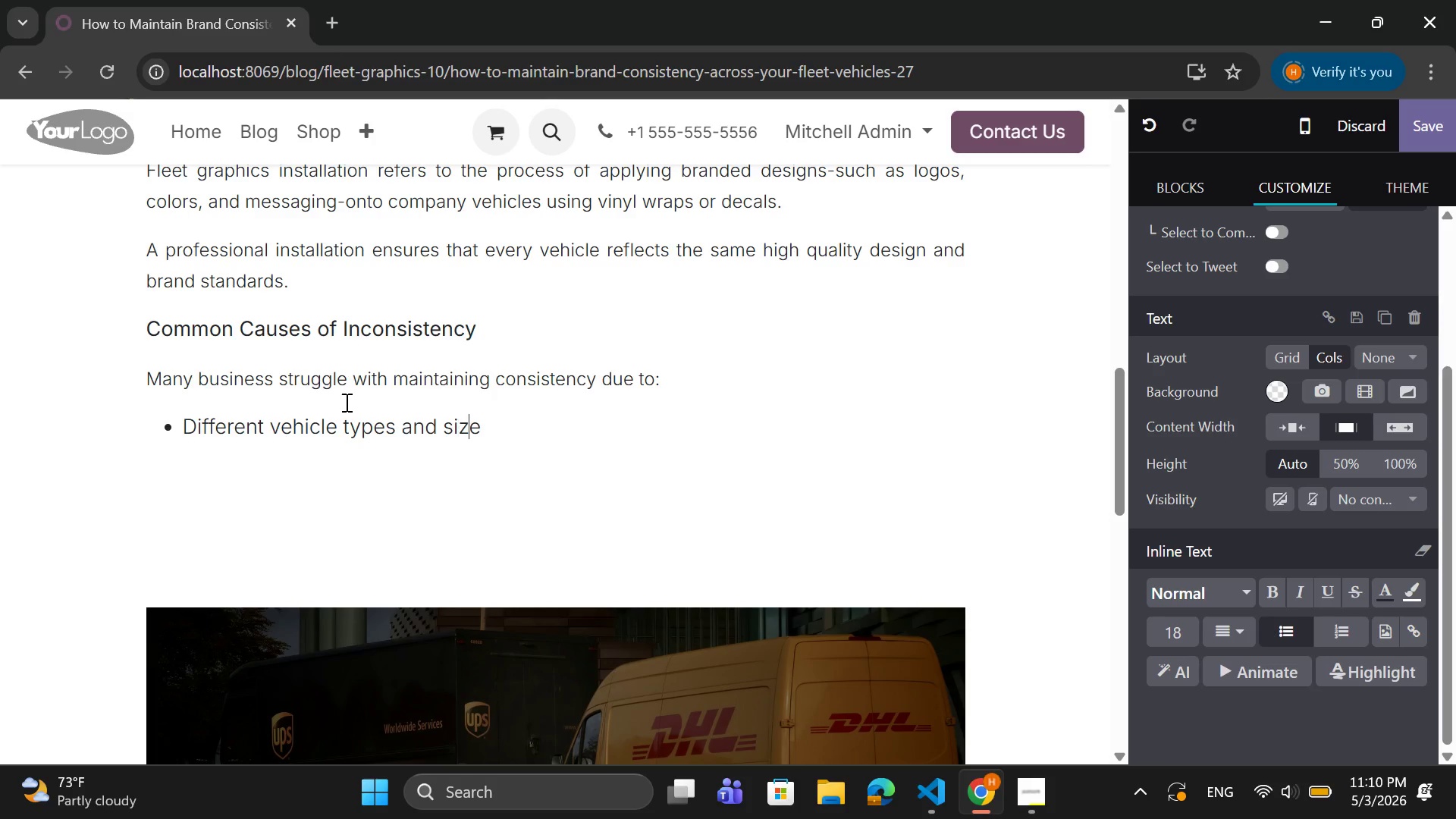 
key(ArrowRight)
 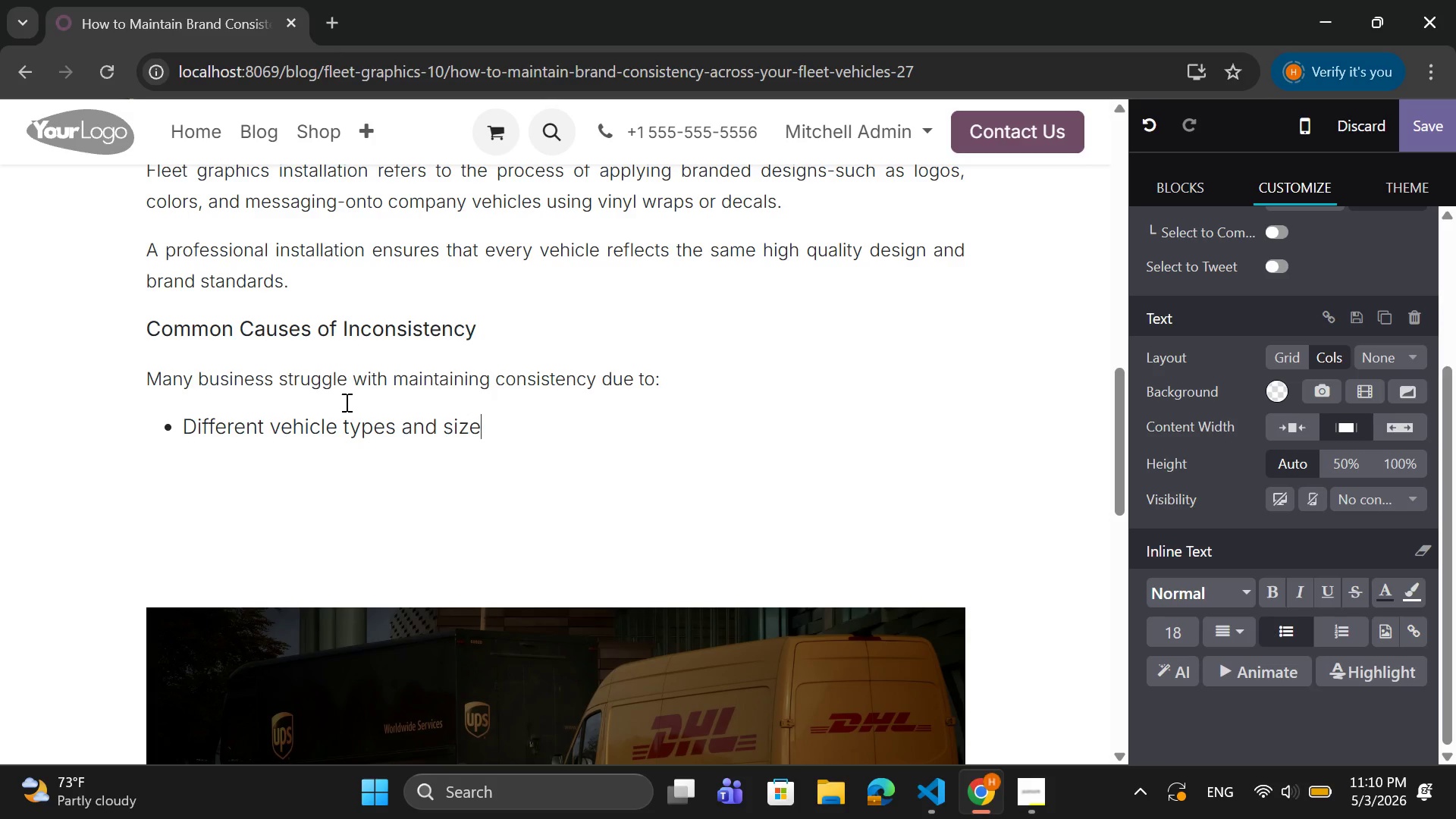 
key(ArrowRight)
 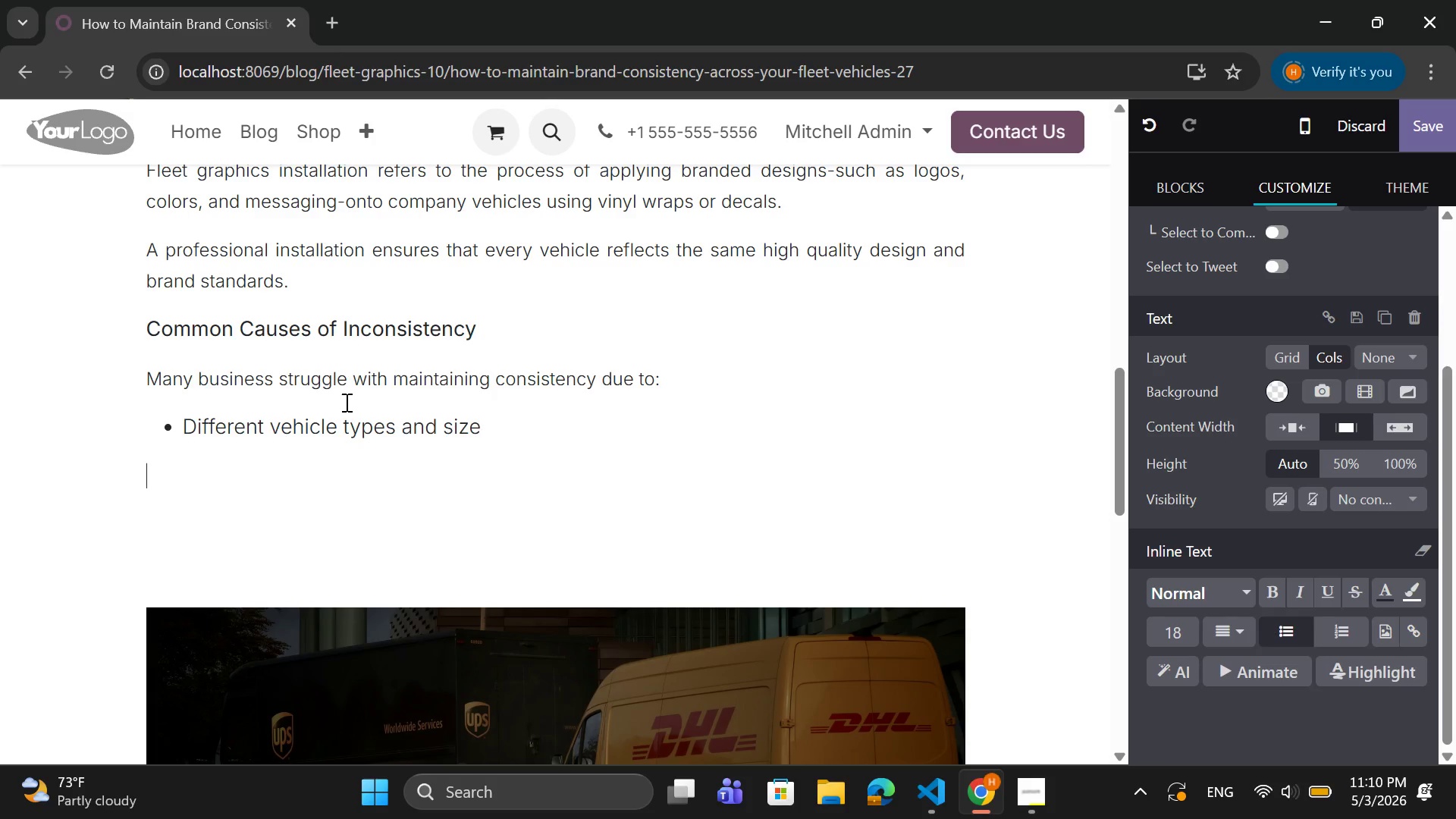 
key(ArrowRight)
 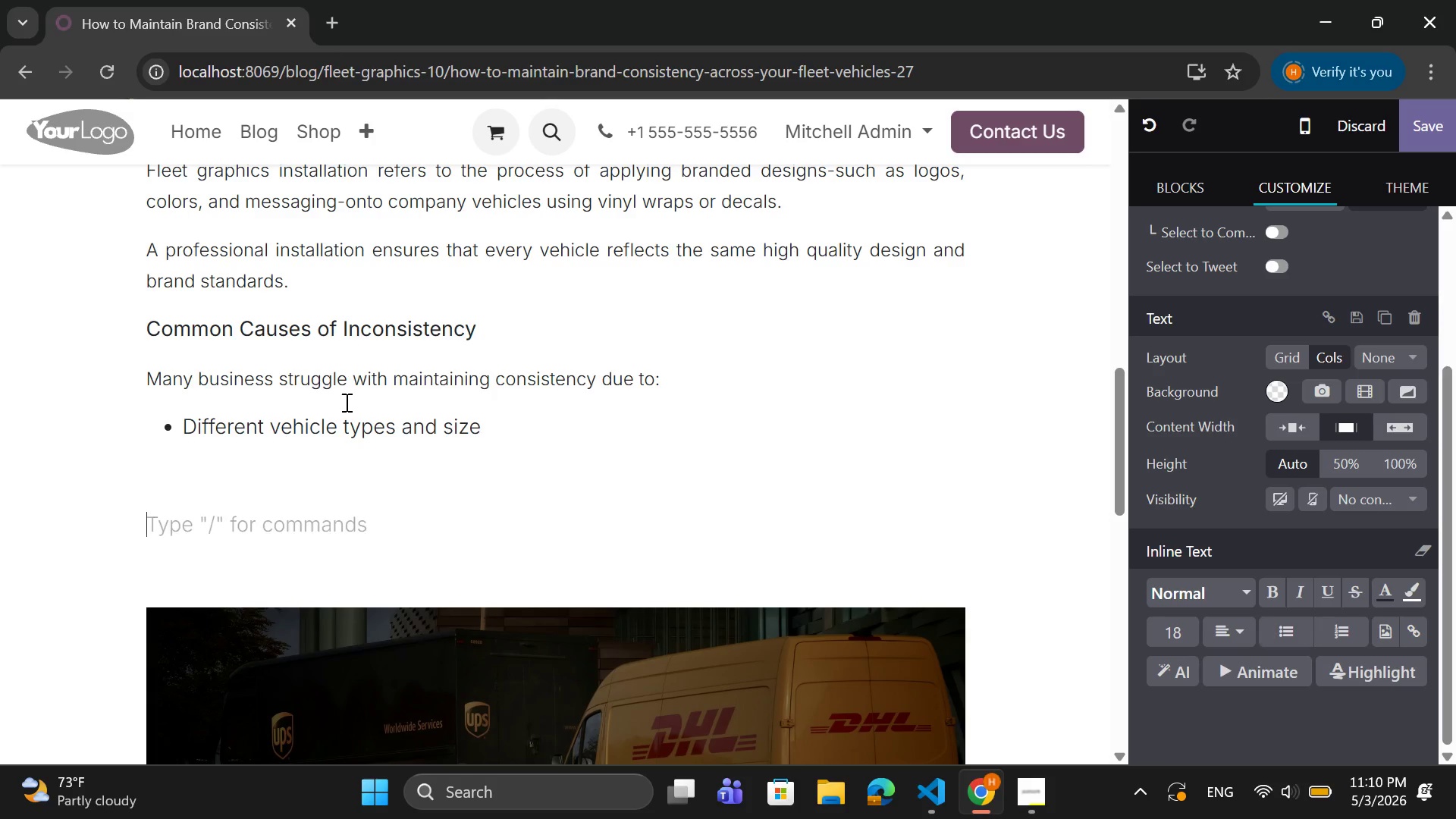 
key(ArrowRight)
 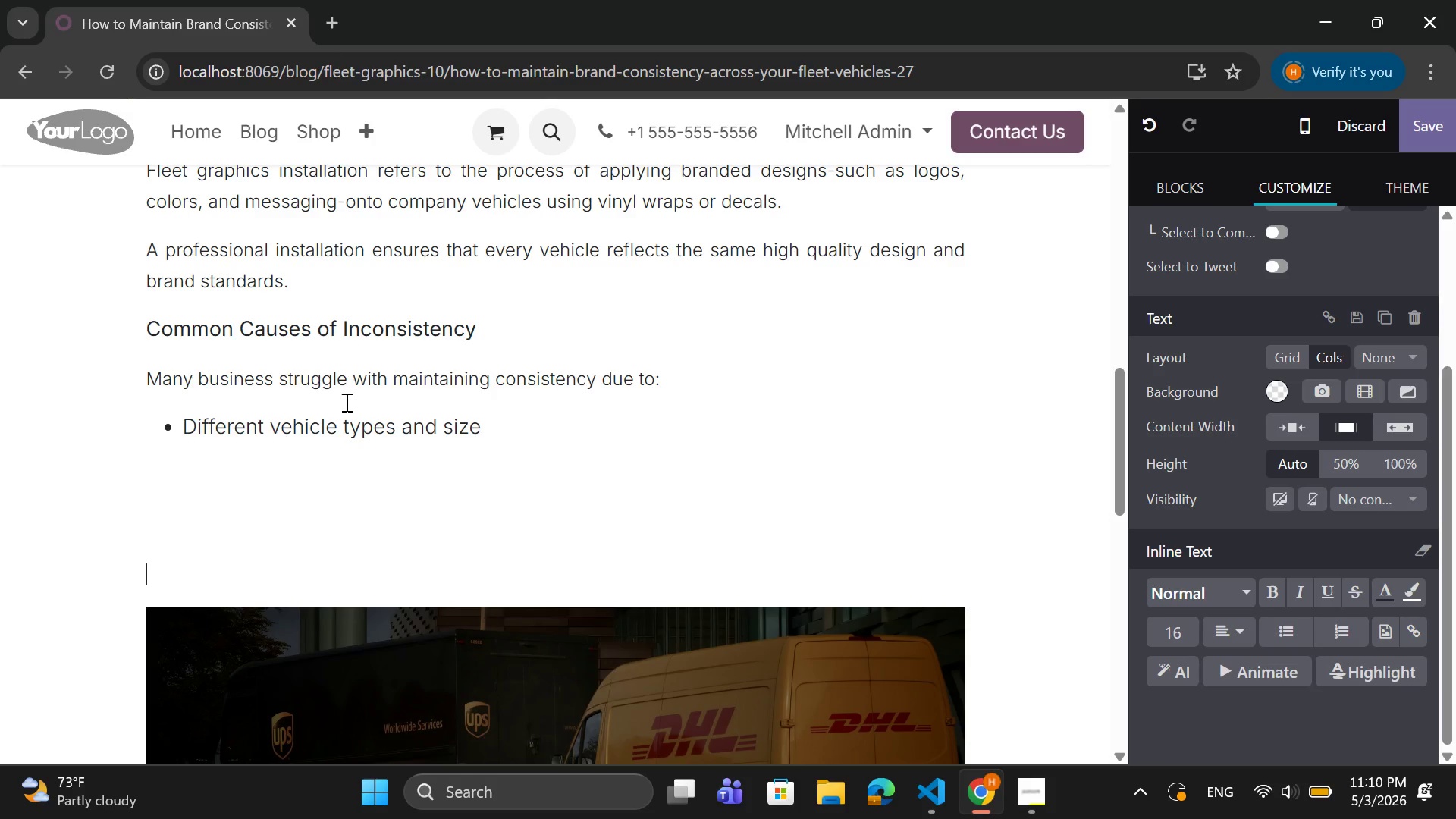 
key(ArrowRight)
 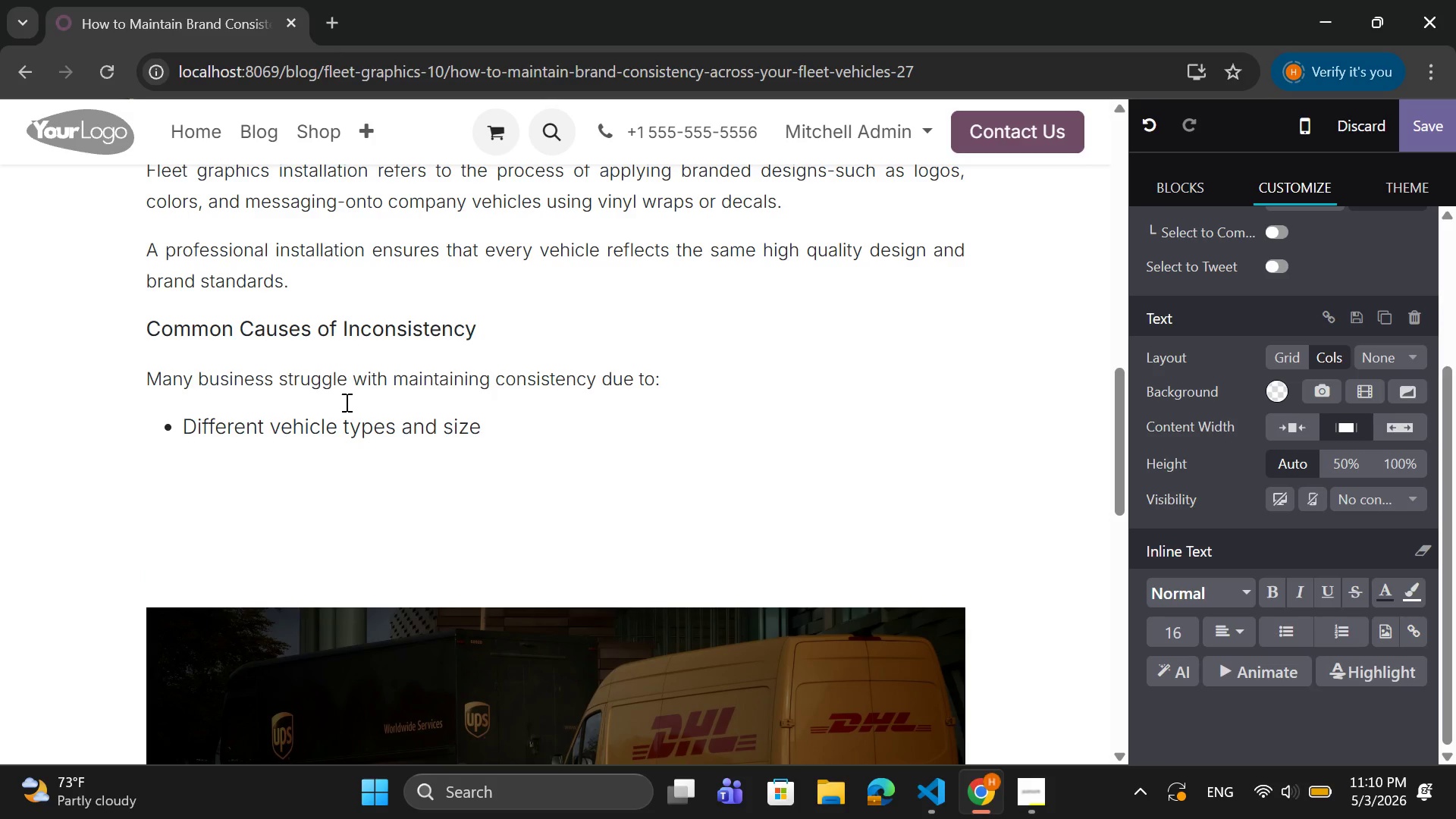 
key(ArrowLeft)
 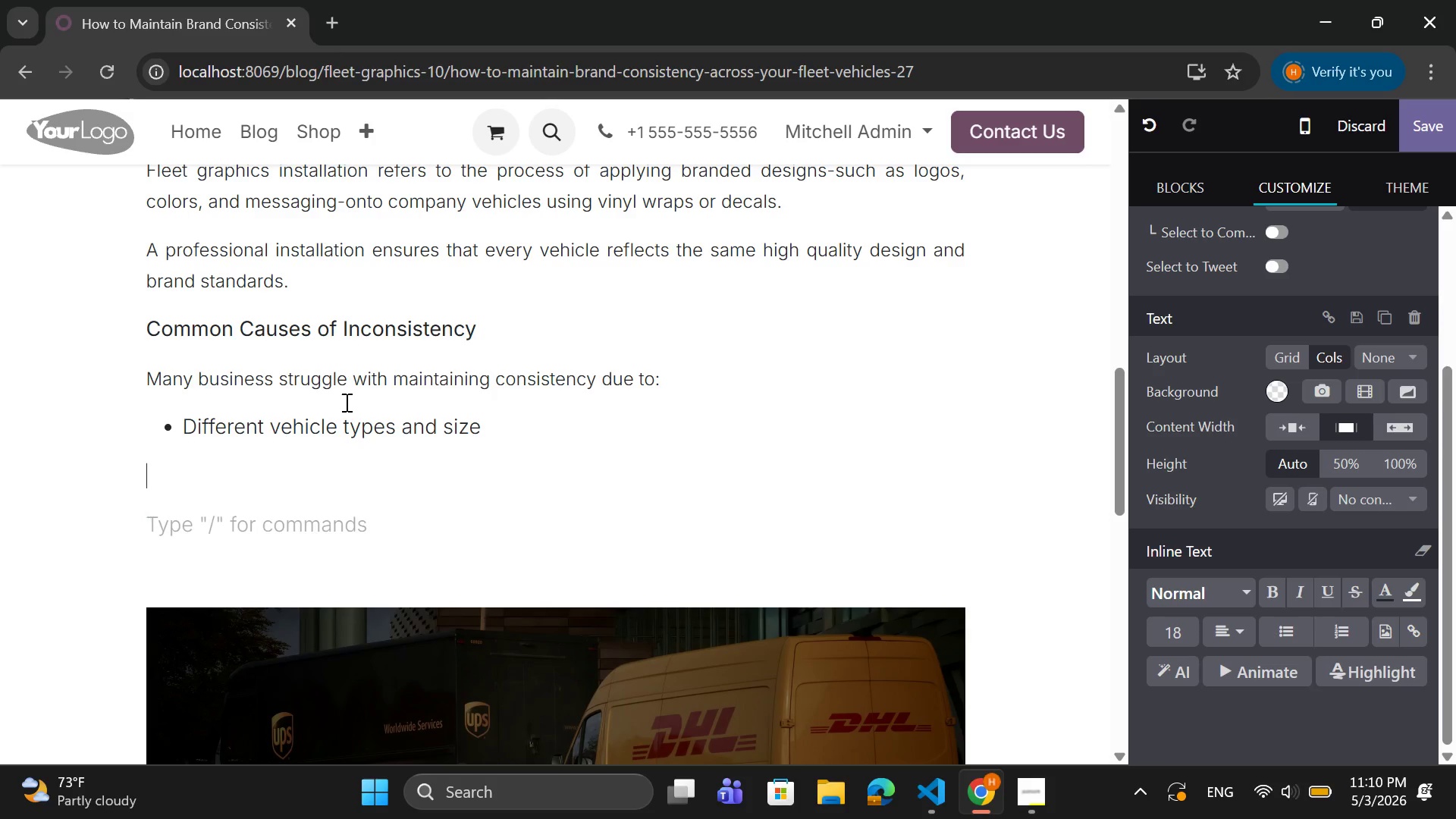 
key(ArrowLeft)
 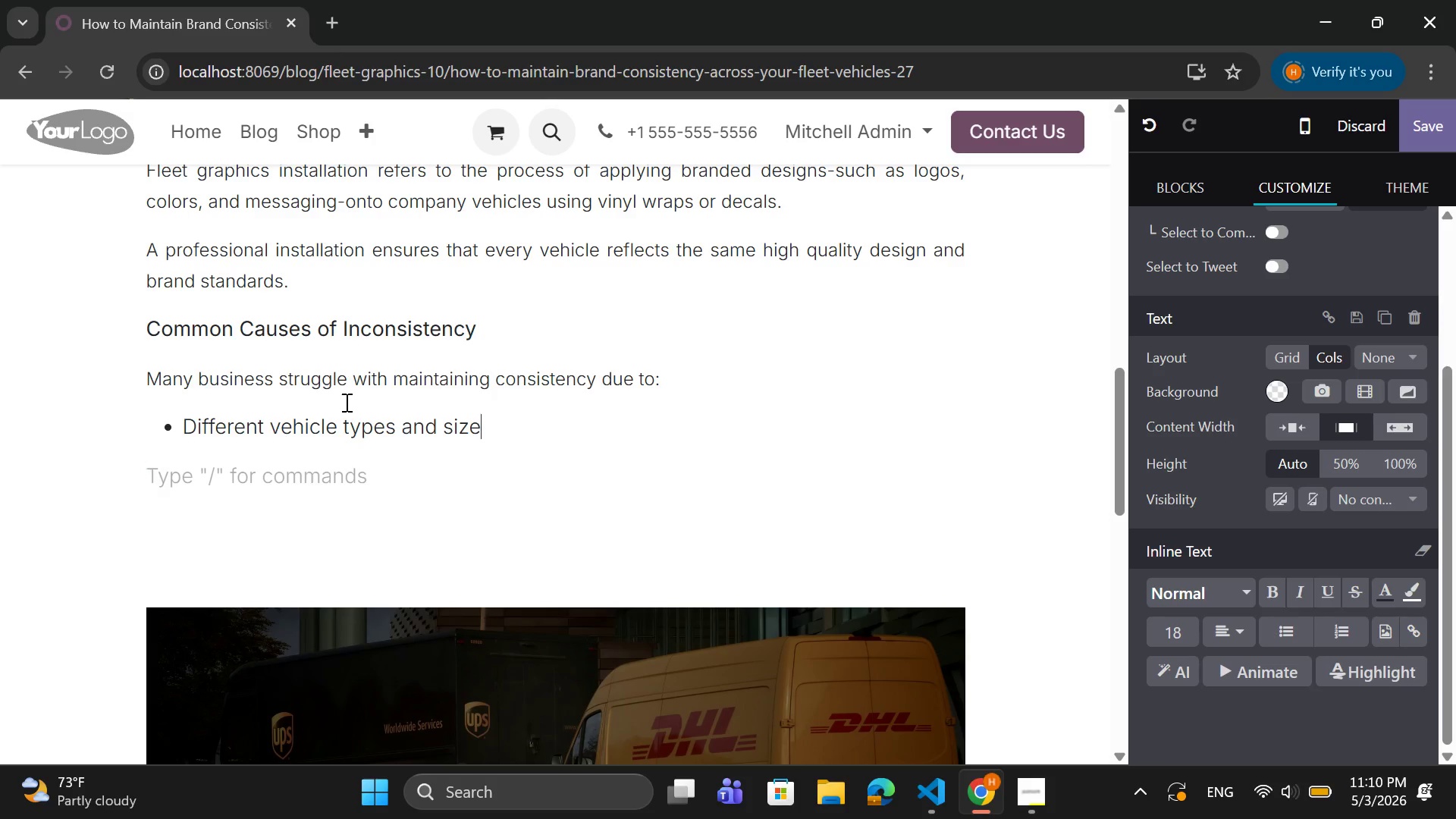 
key(ArrowLeft)
 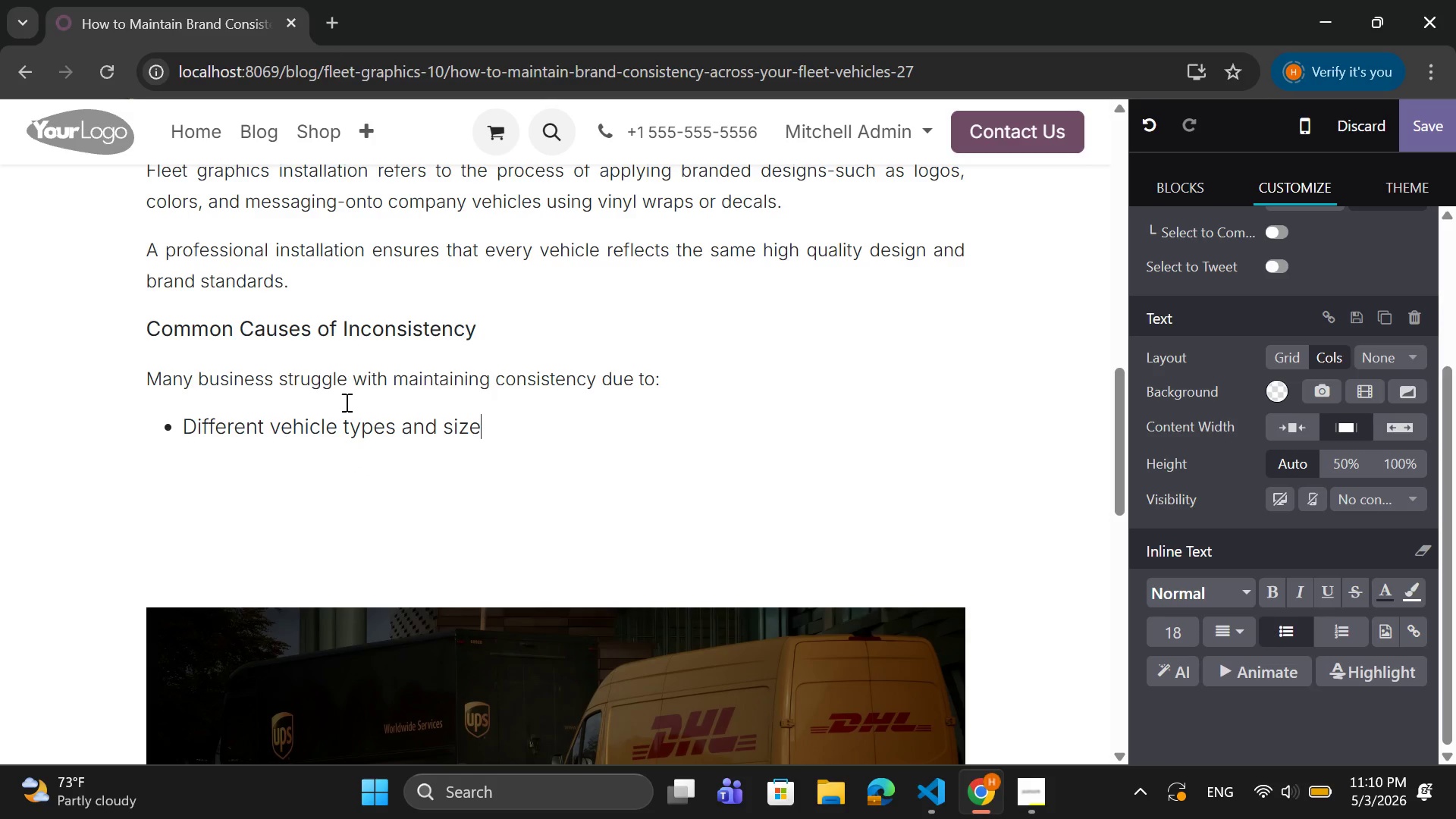 
key(Enter)
 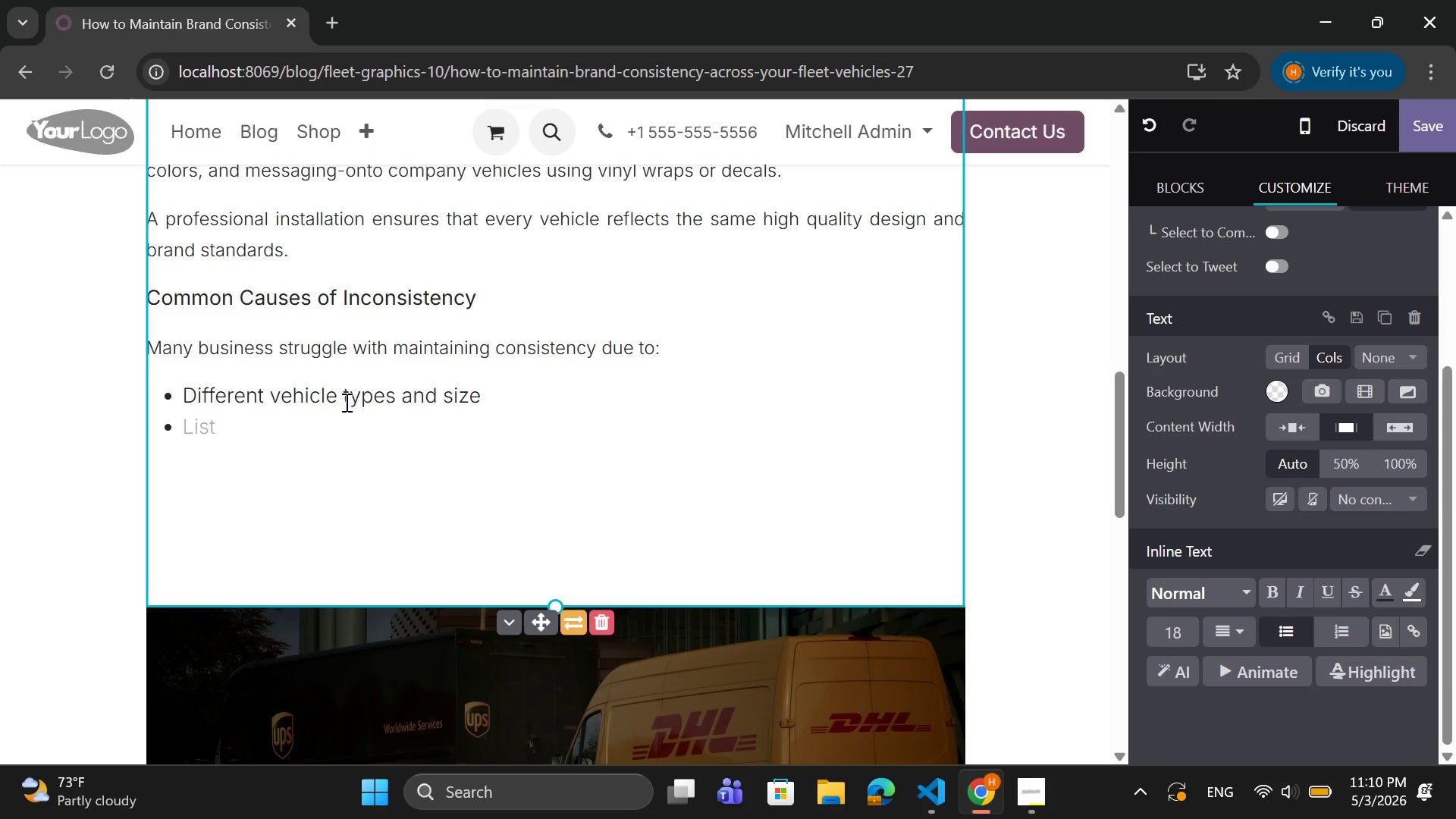 
type(Multiple design b)
key(Backspace)
type(version)
 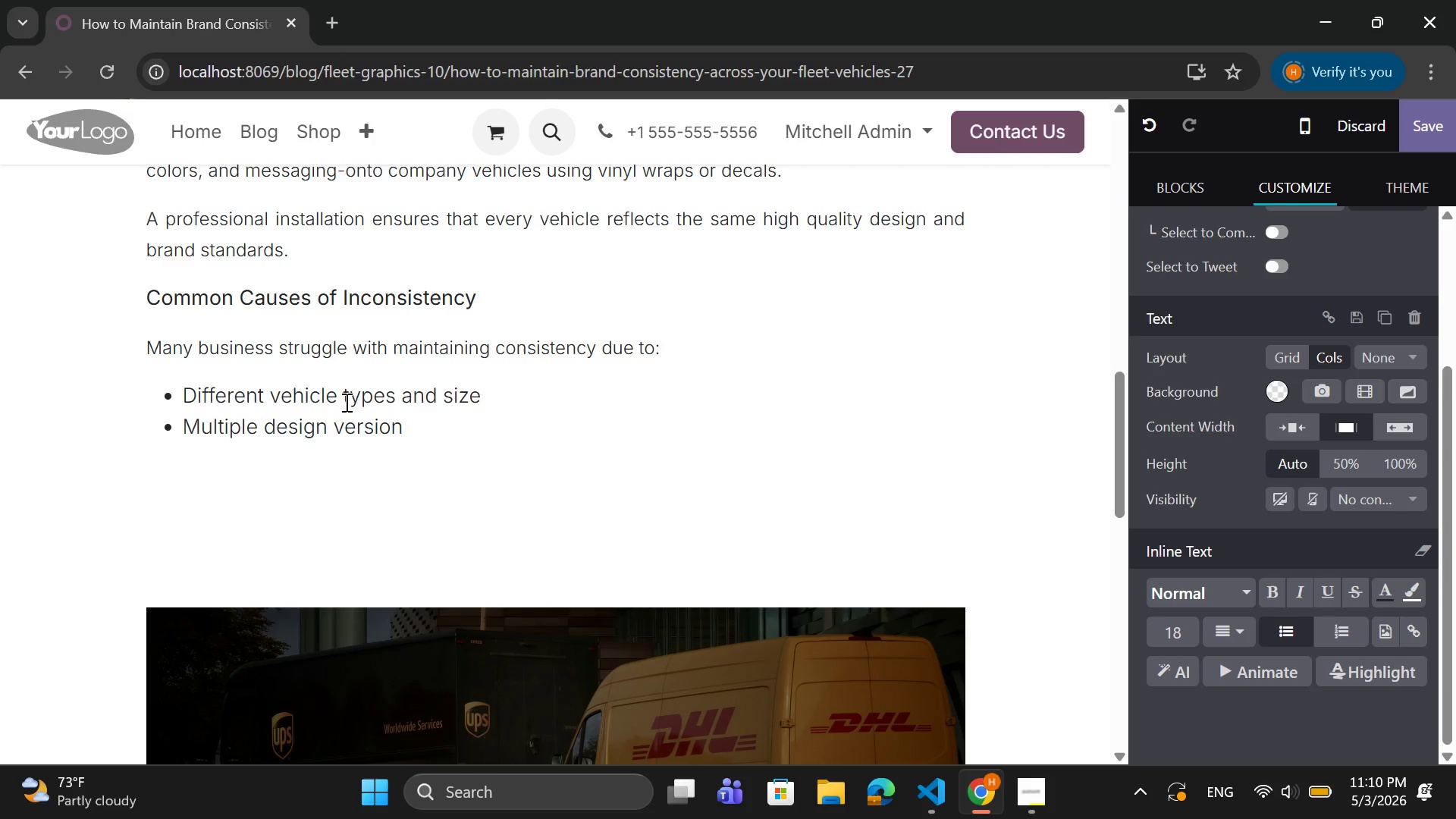 
key(S)
 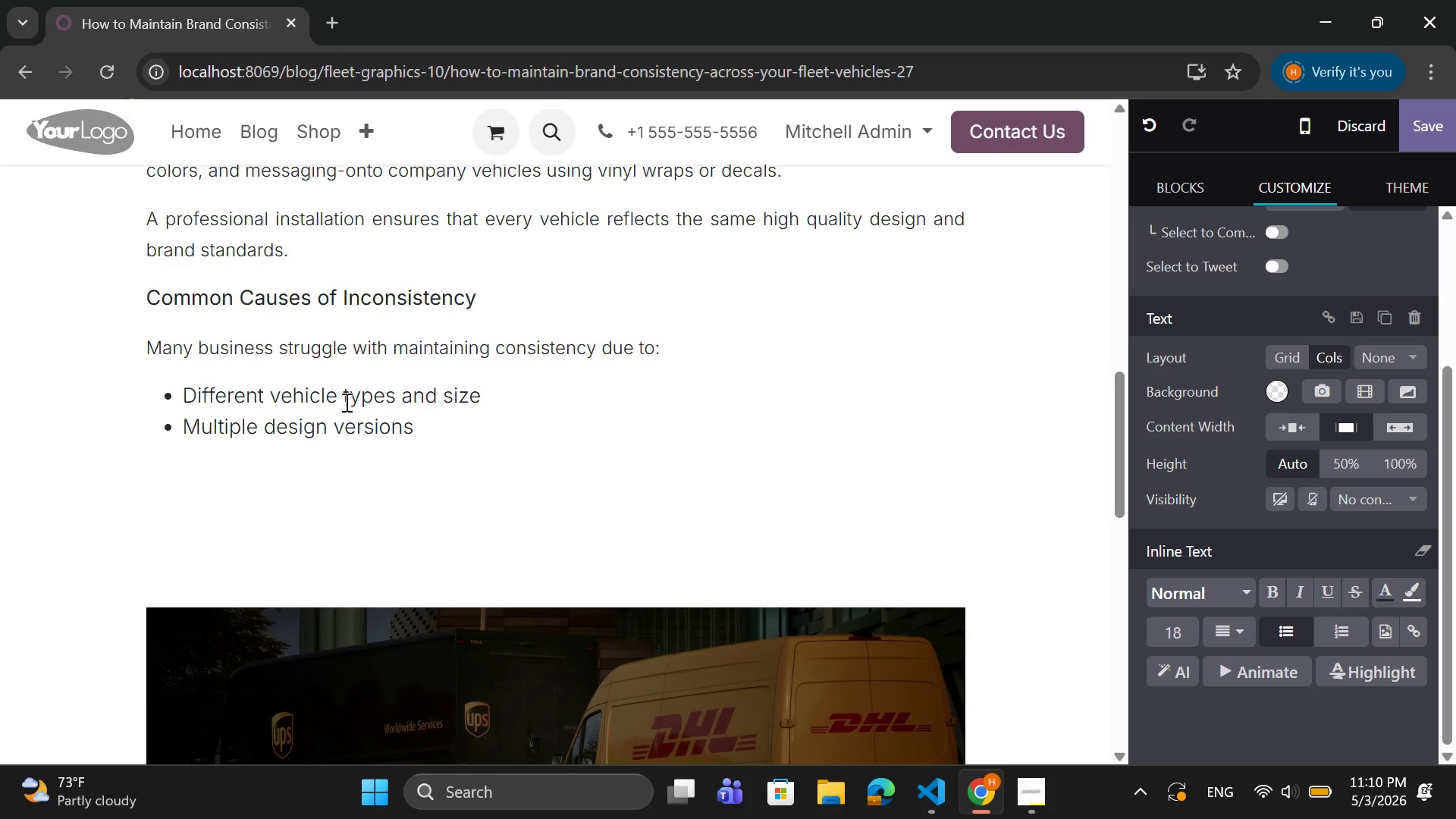 
key(Enter)
 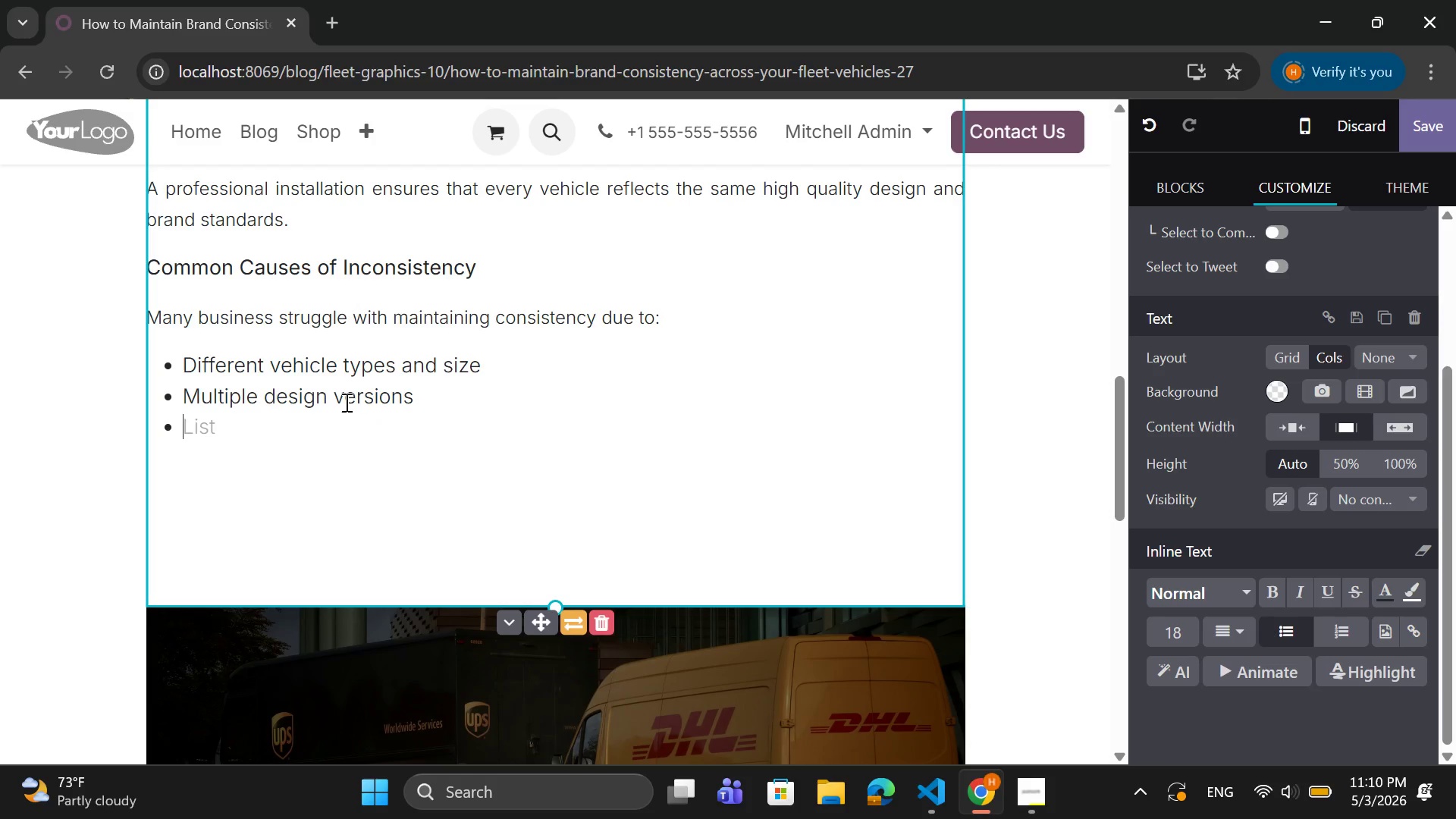 
type(Poor)
 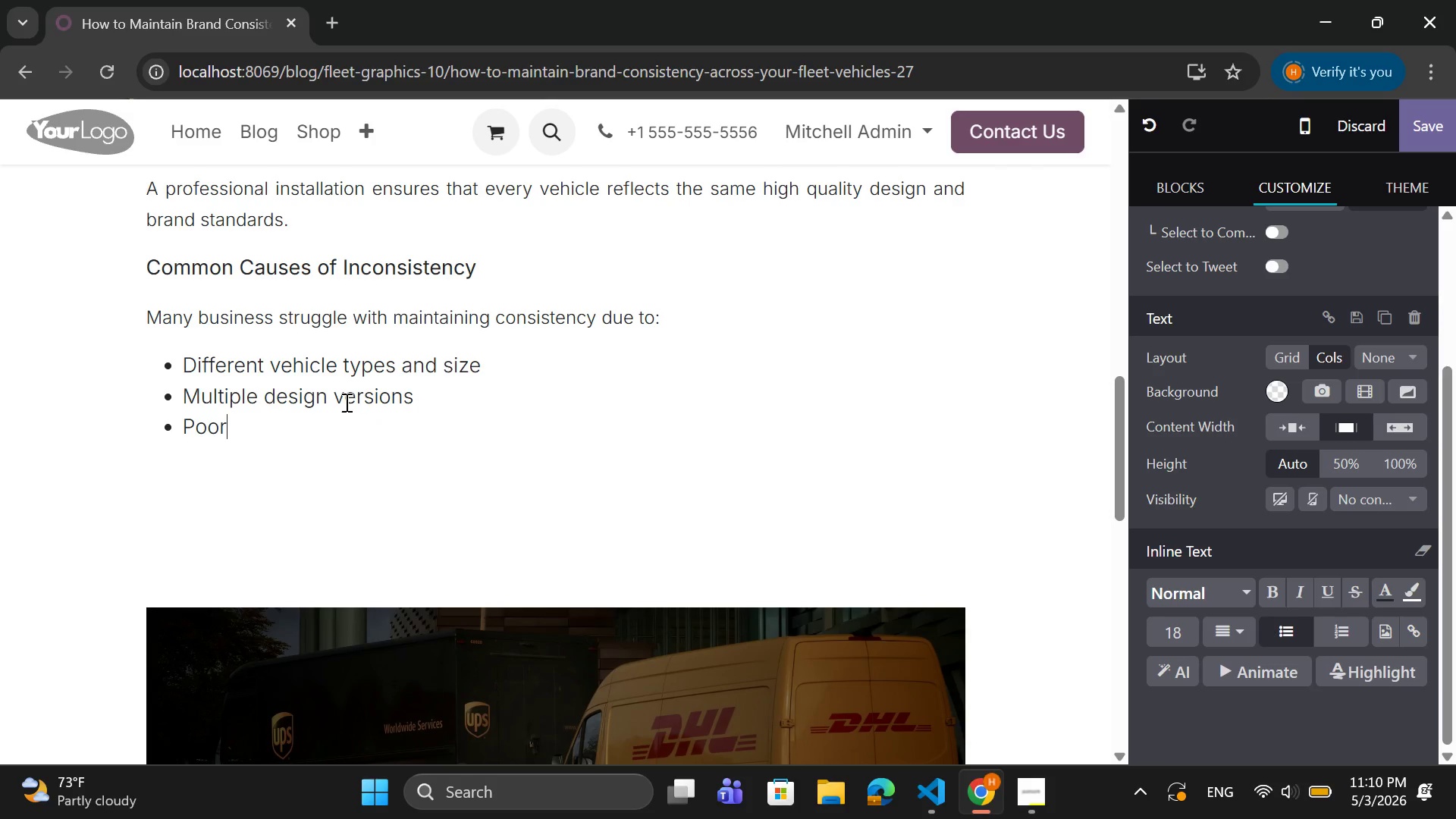 
wait(7.34)
 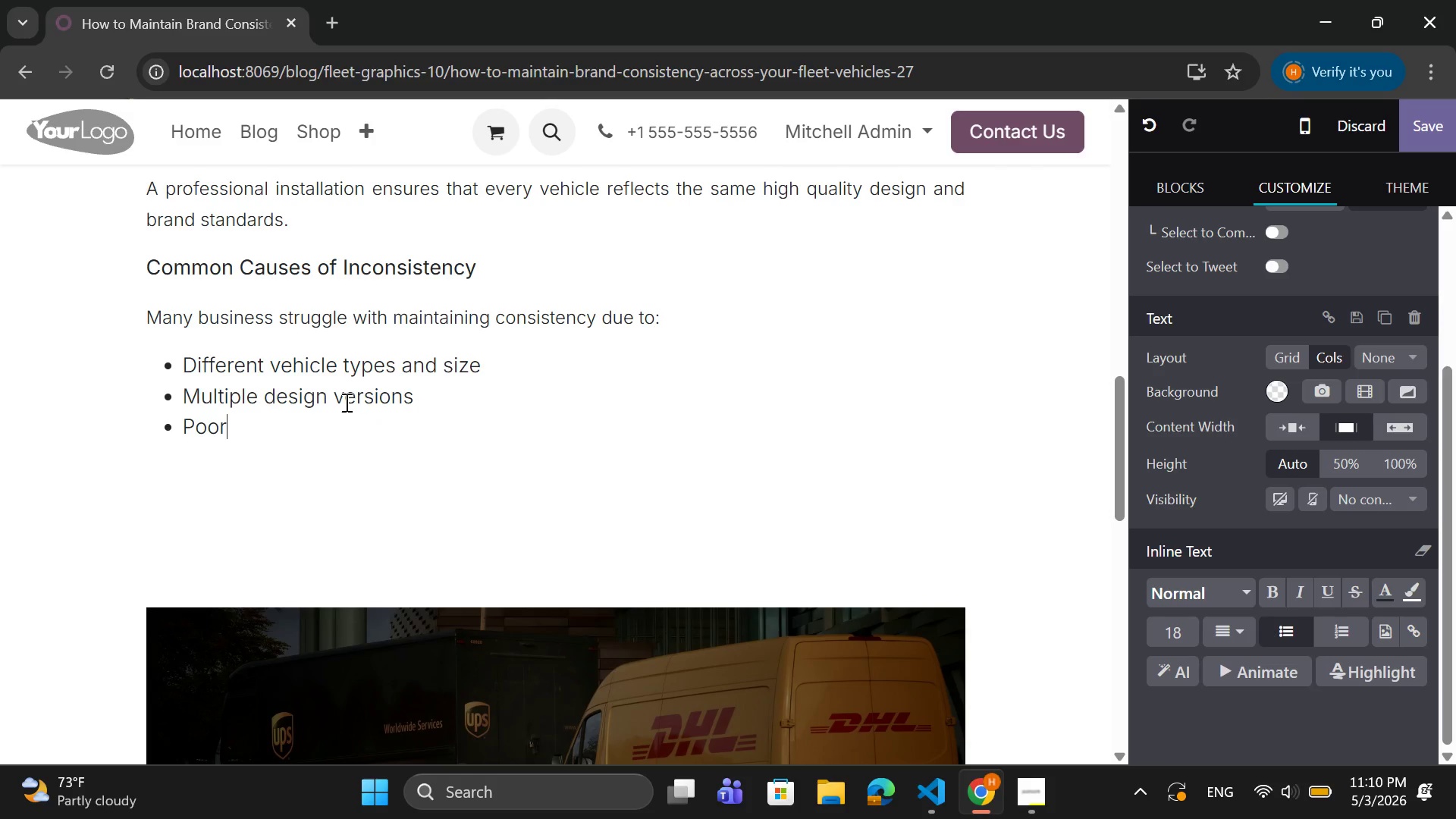 
type(installation  )
 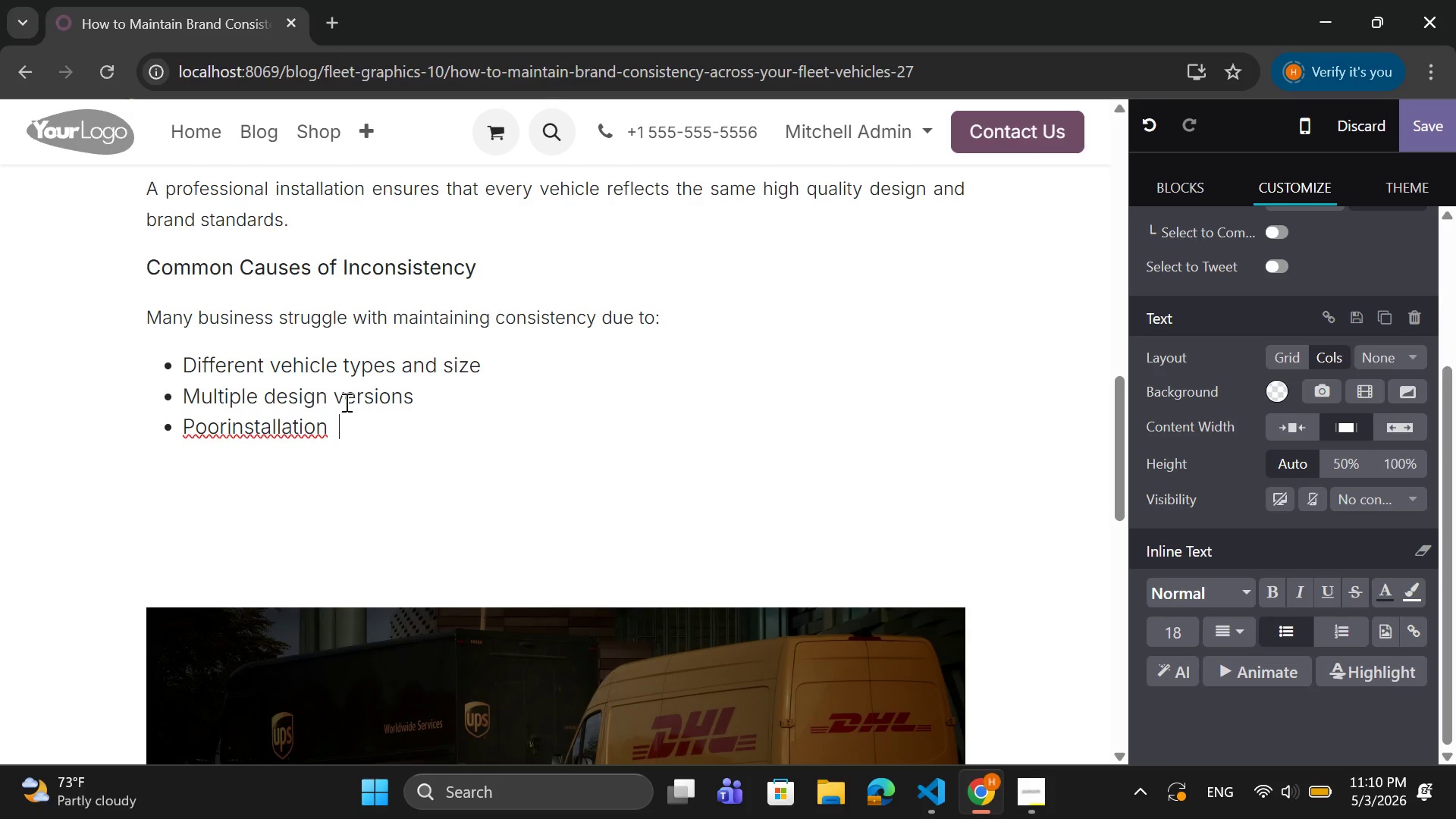 
key(ArrowLeft)
 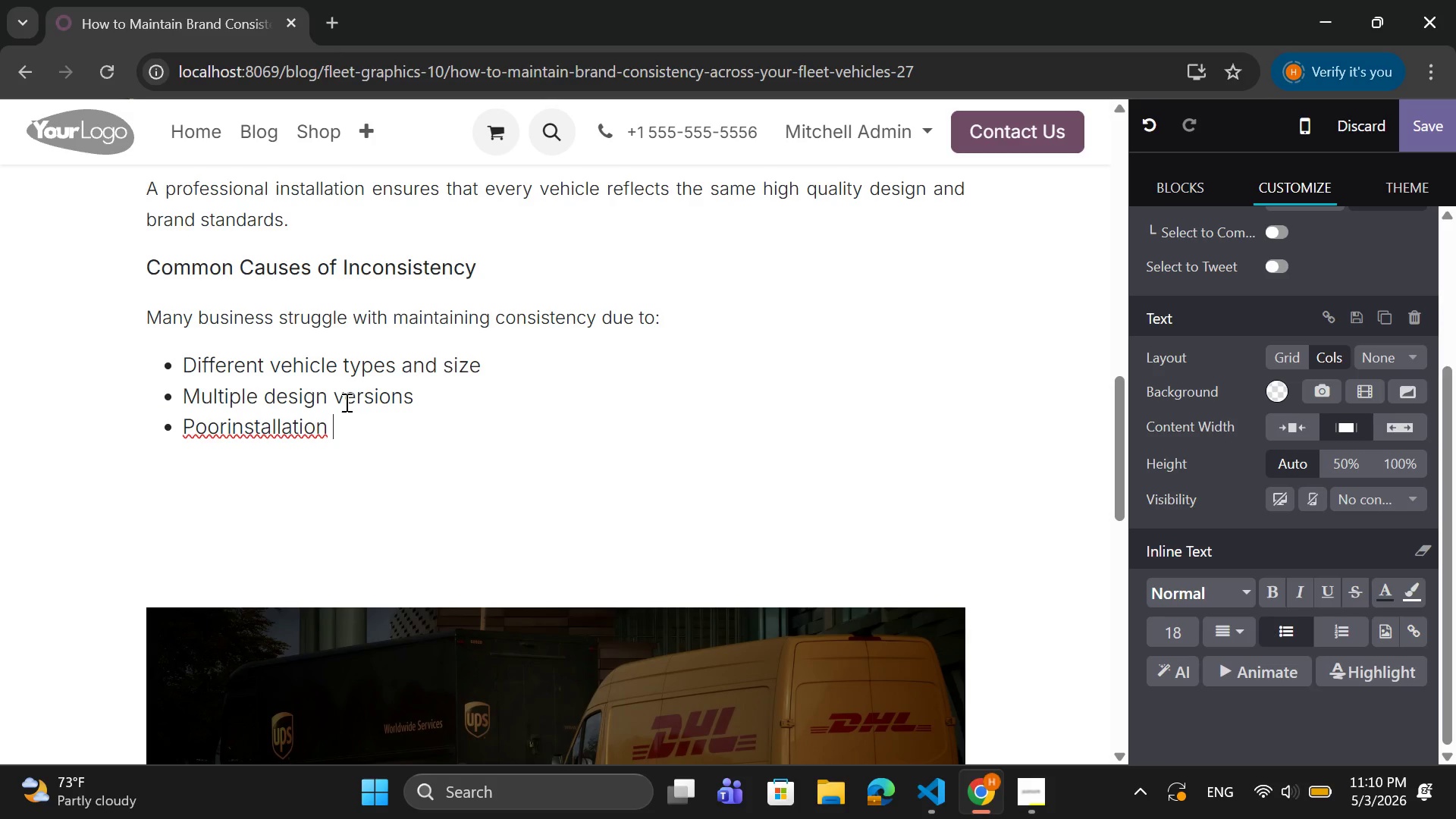 
key(ArrowLeft)
 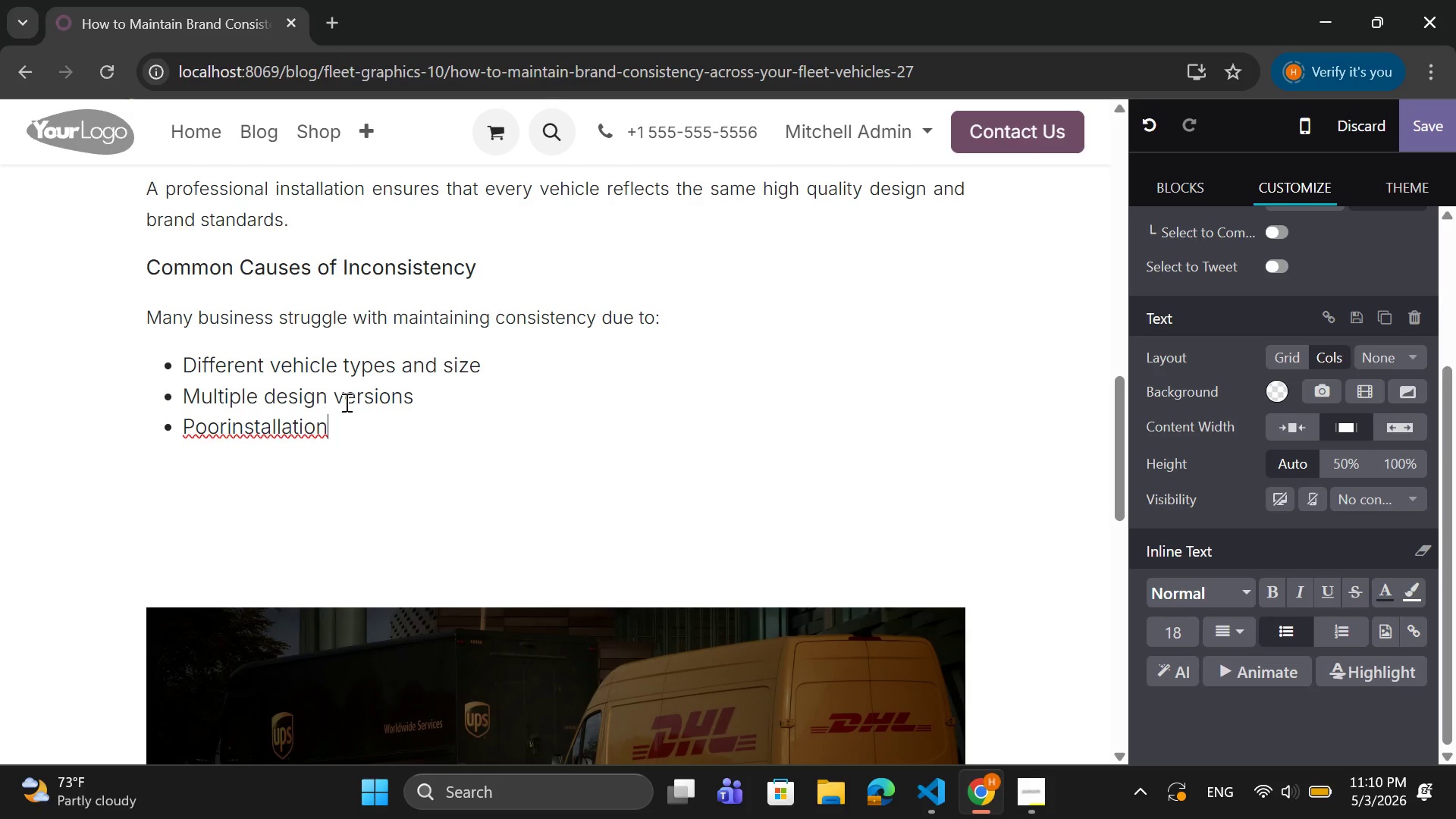 
key(ArrowLeft)
 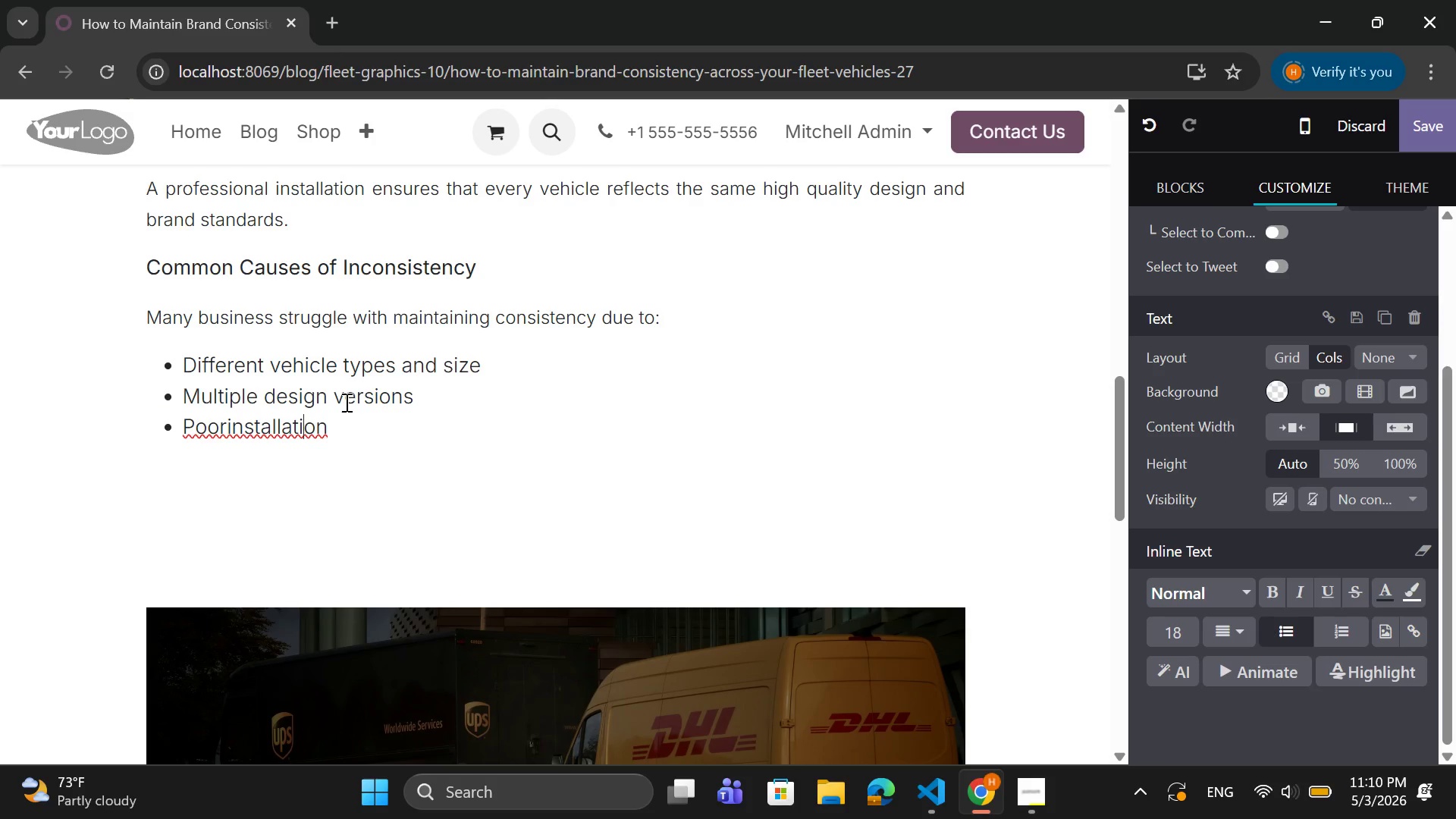 
key(ArrowLeft)
 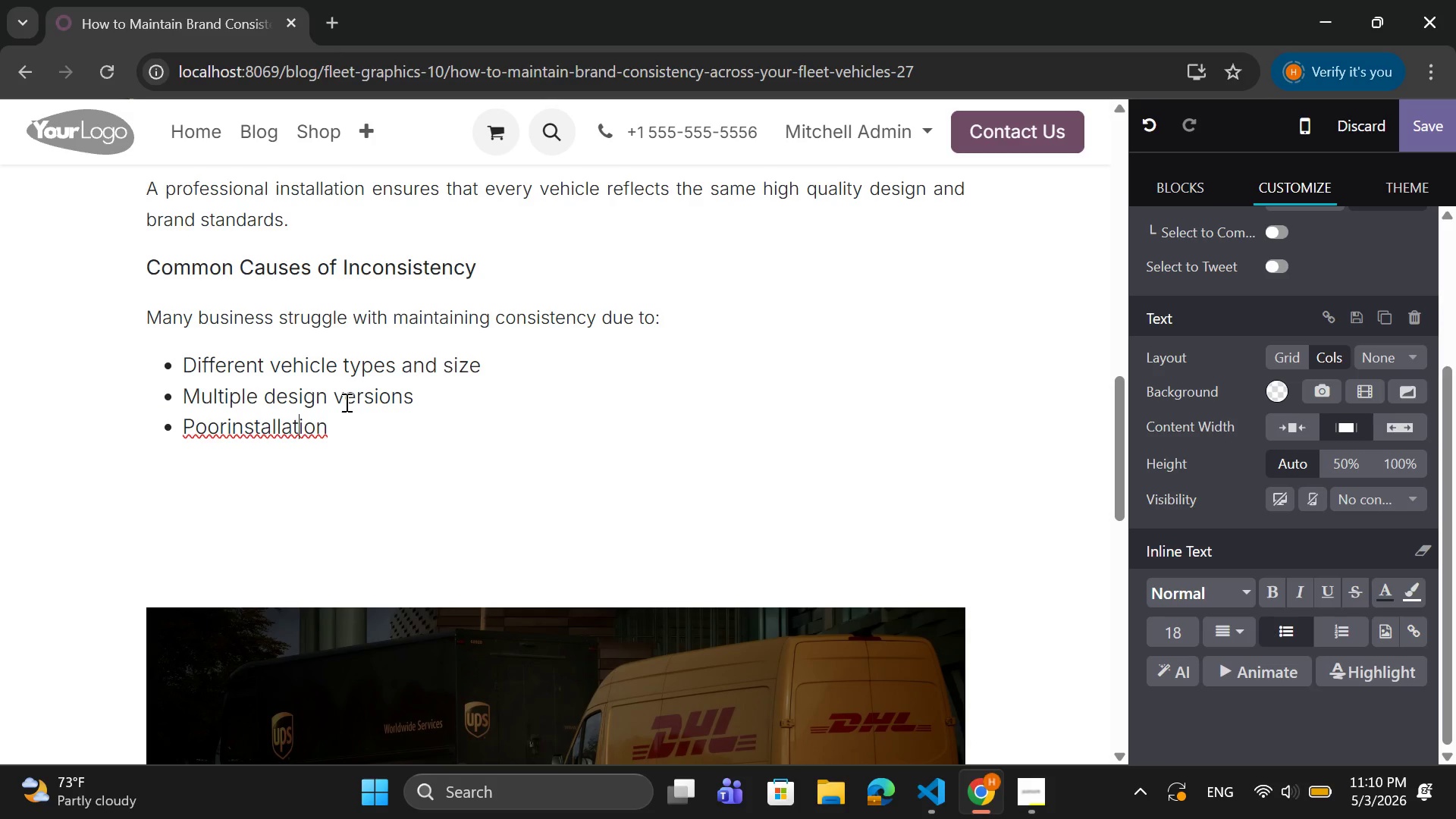 
key(ArrowLeft)
 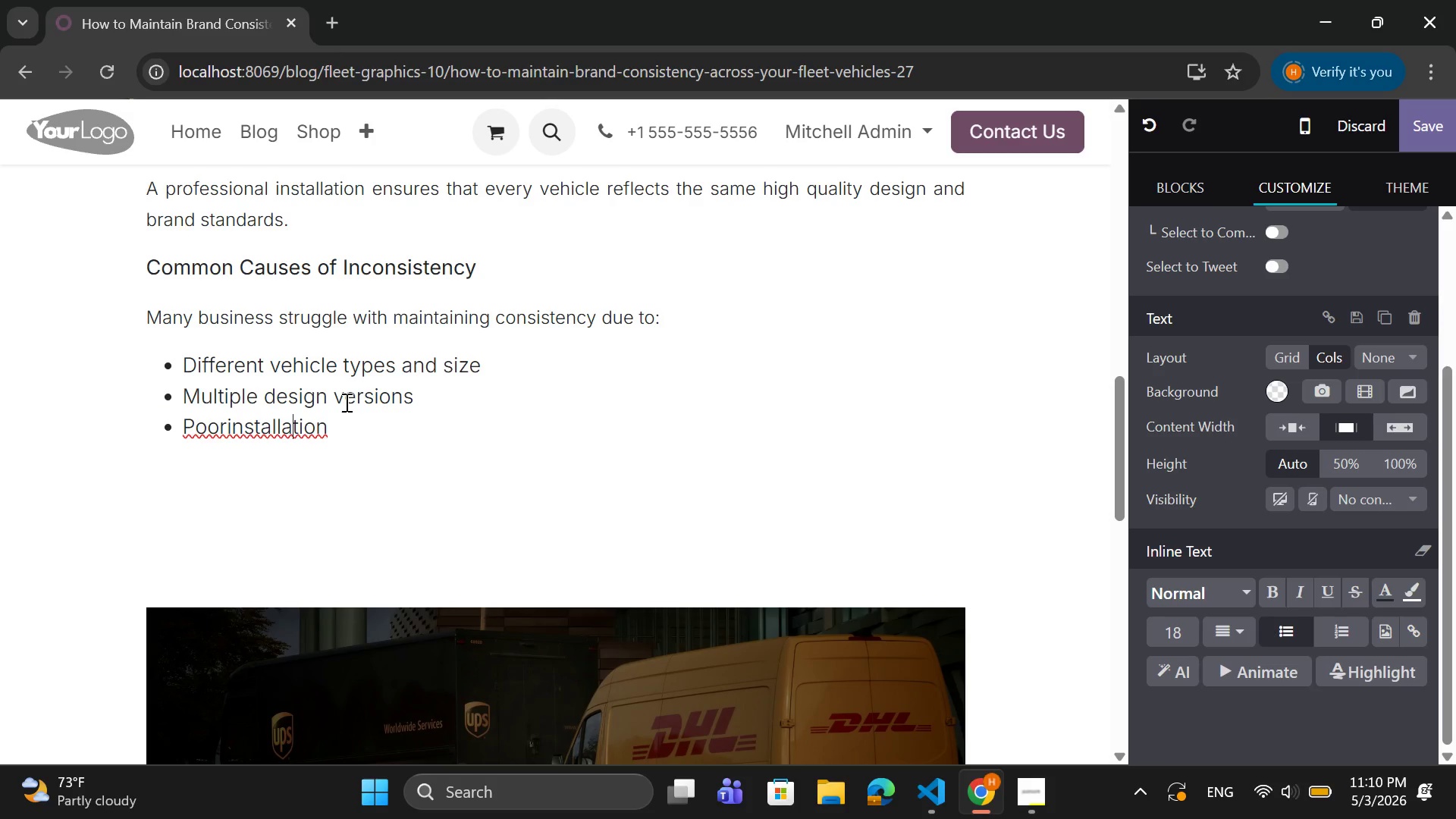 
key(ArrowLeft)
 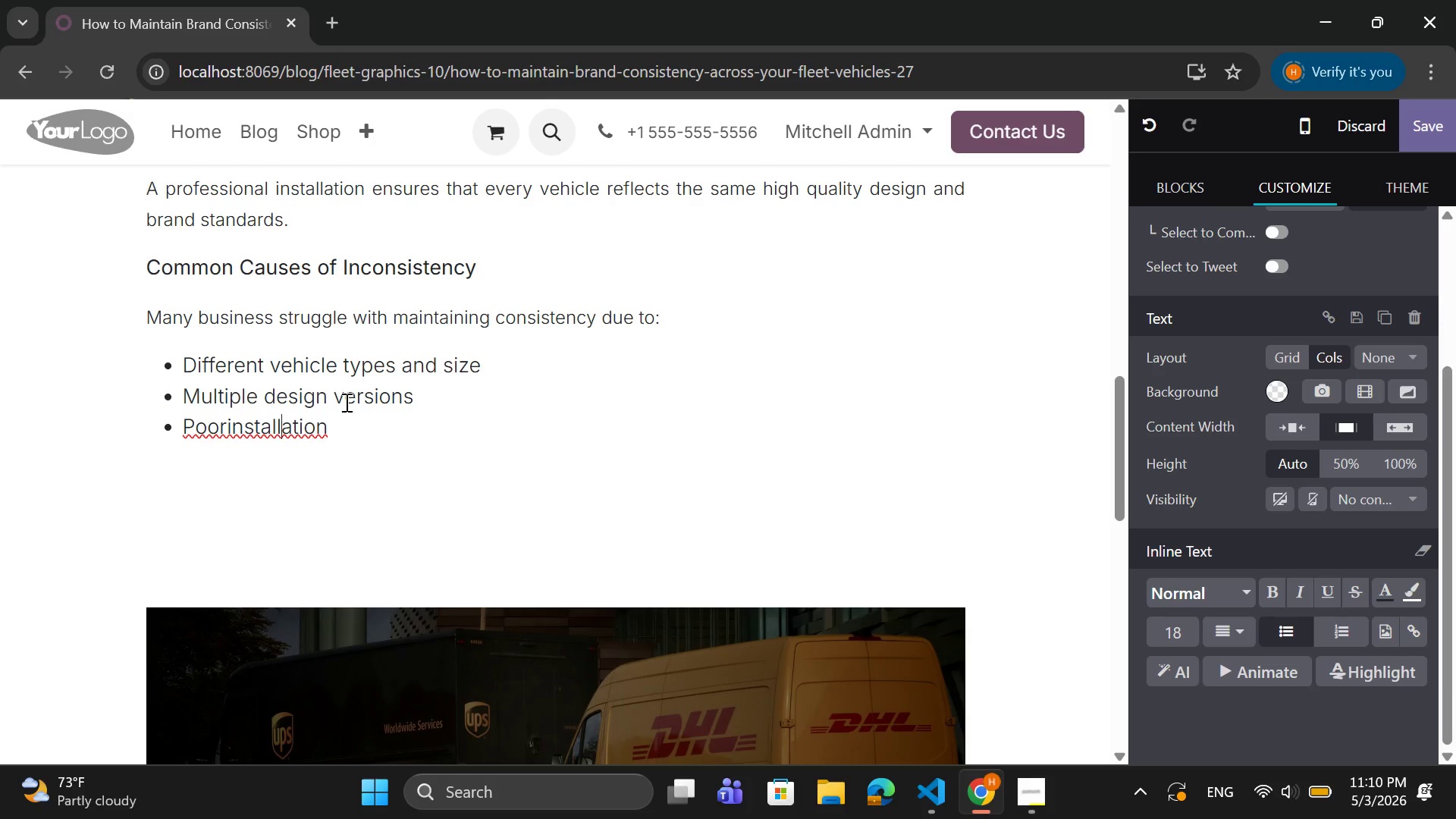 
key(ArrowLeft)
 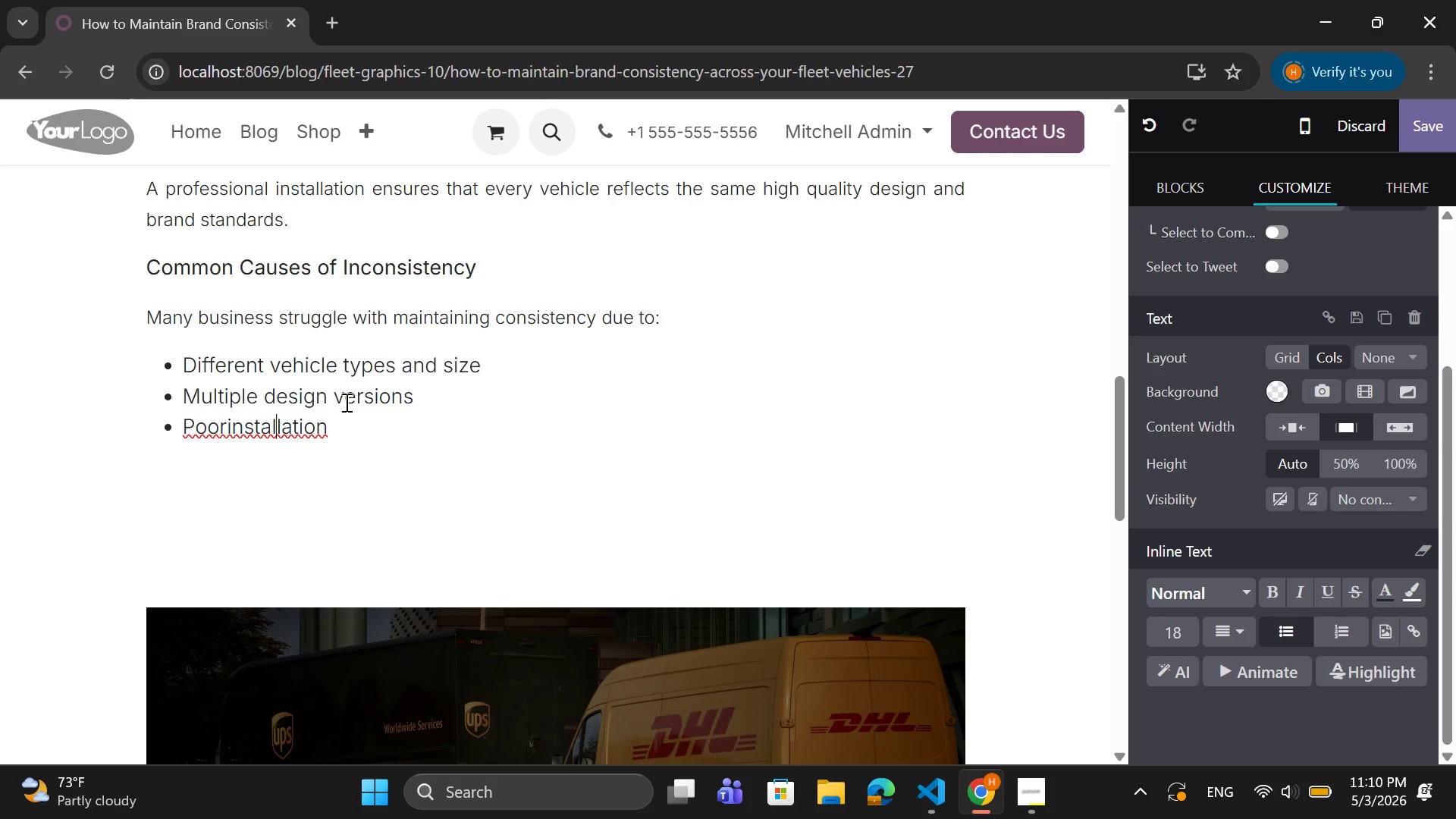 
key(ArrowLeft)
 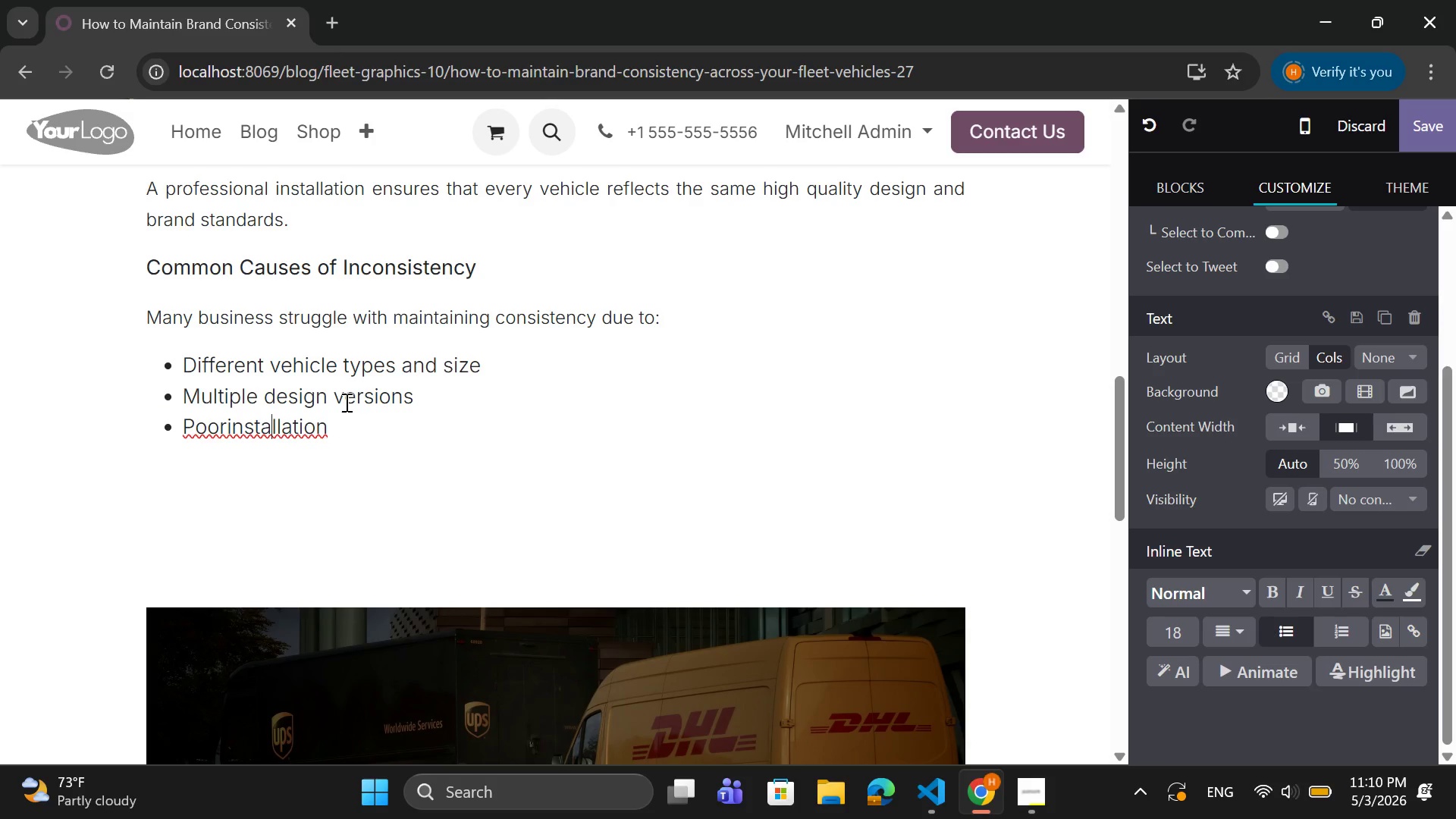 
key(ArrowLeft)
 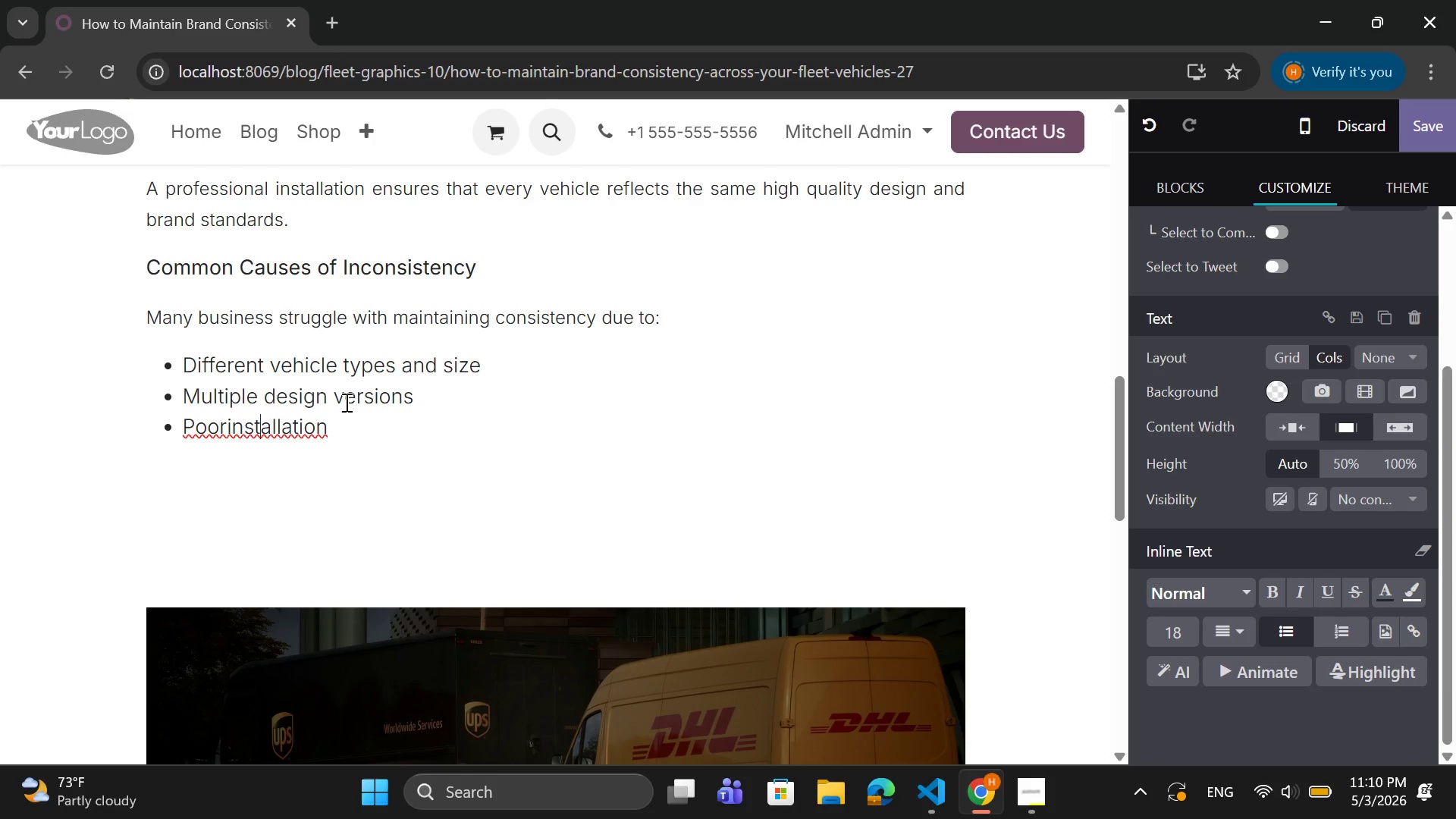 
key(ArrowLeft)
 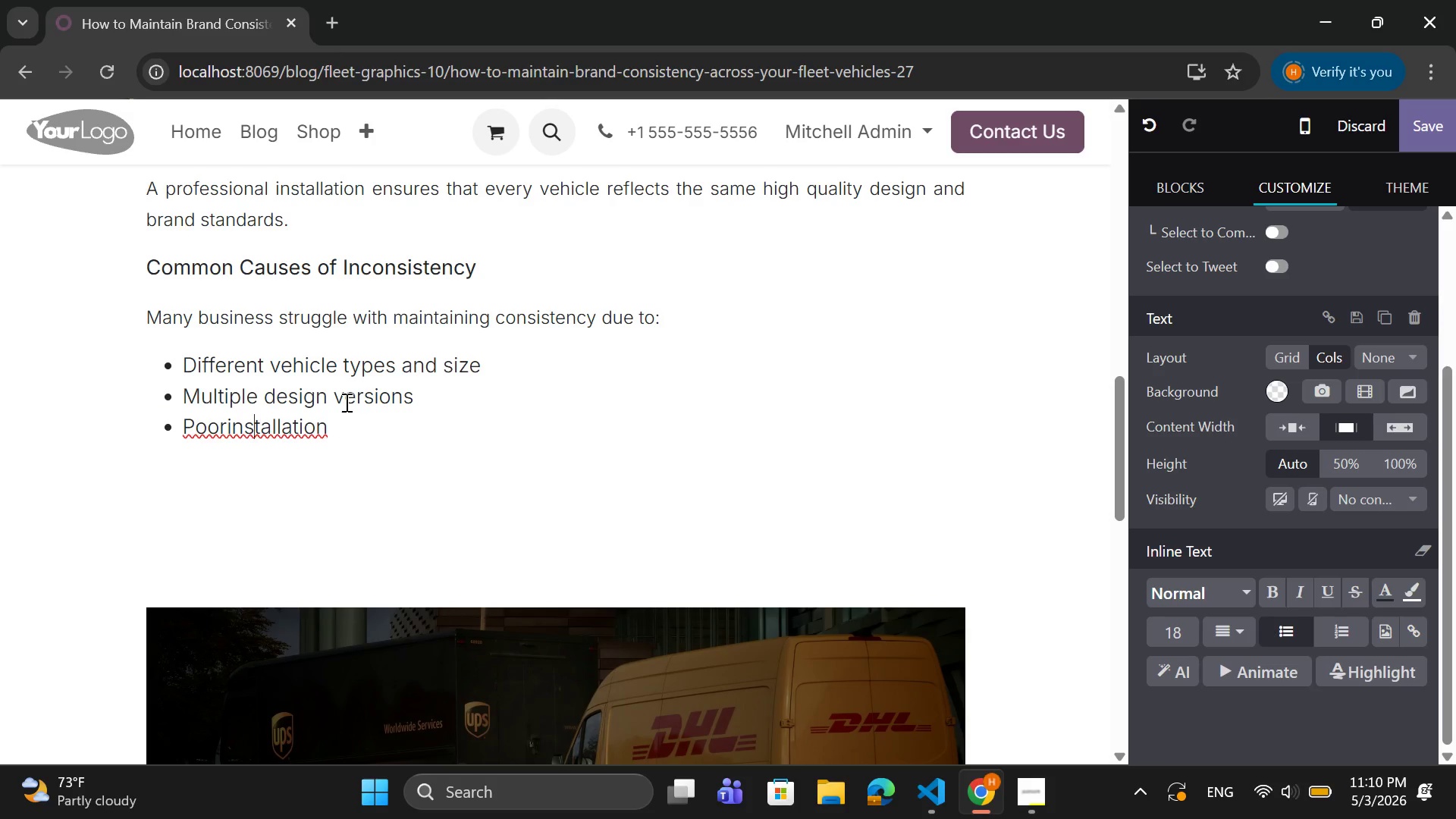 
key(ArrowLeft)
 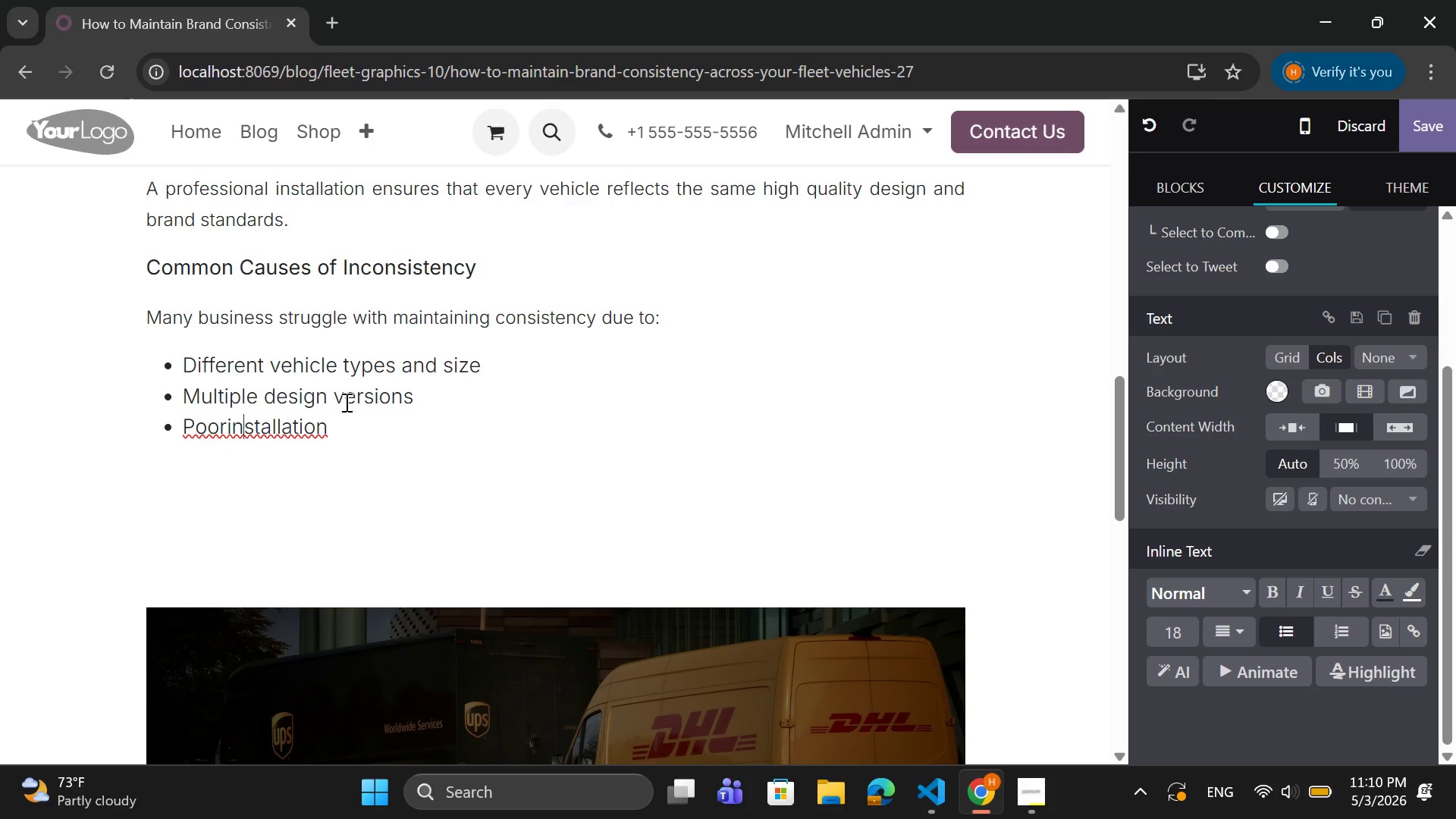 
key(ArrowLeft)
 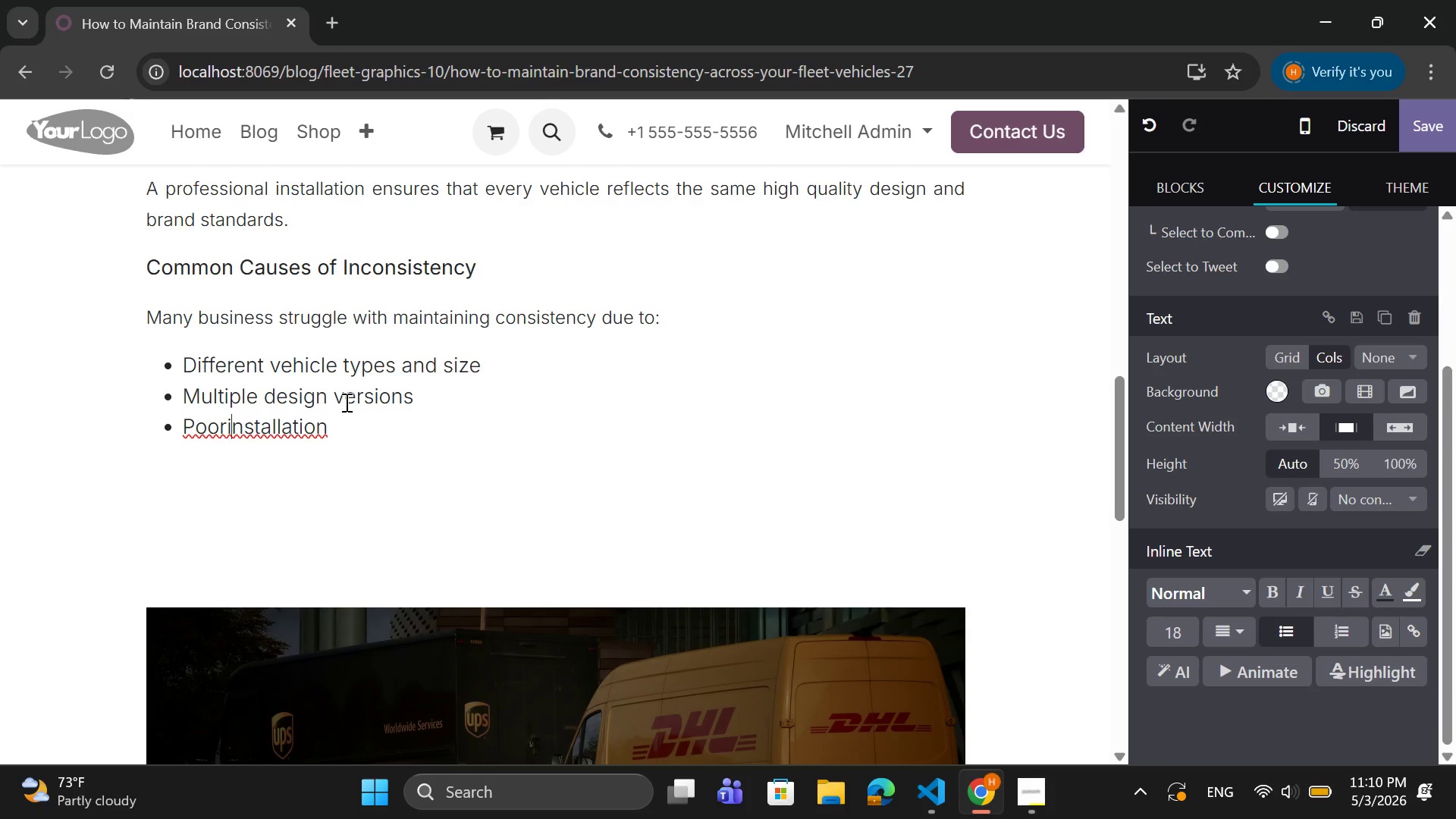 
key(ArrowLeft)
 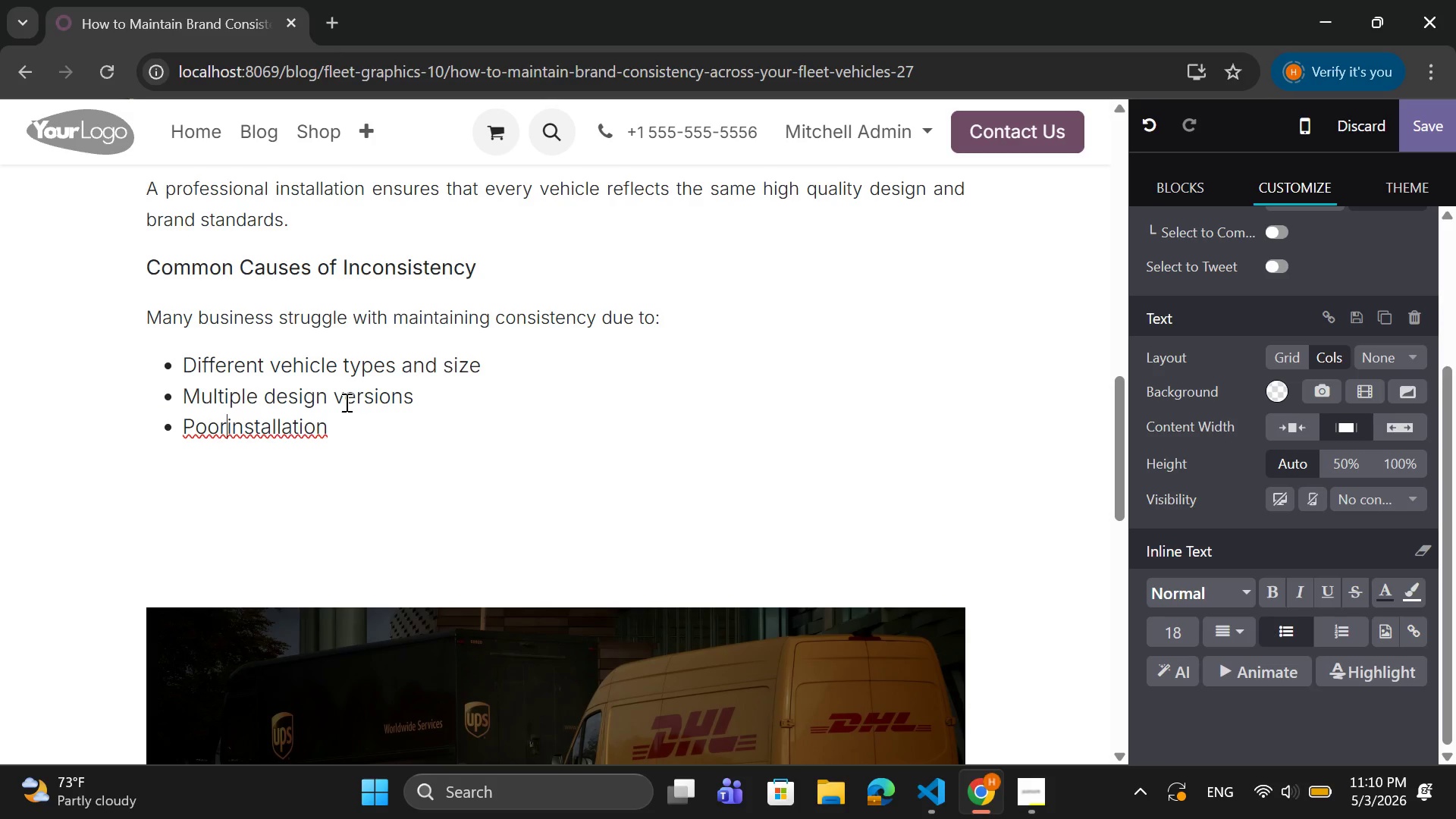 
key(ArrowLeft)
 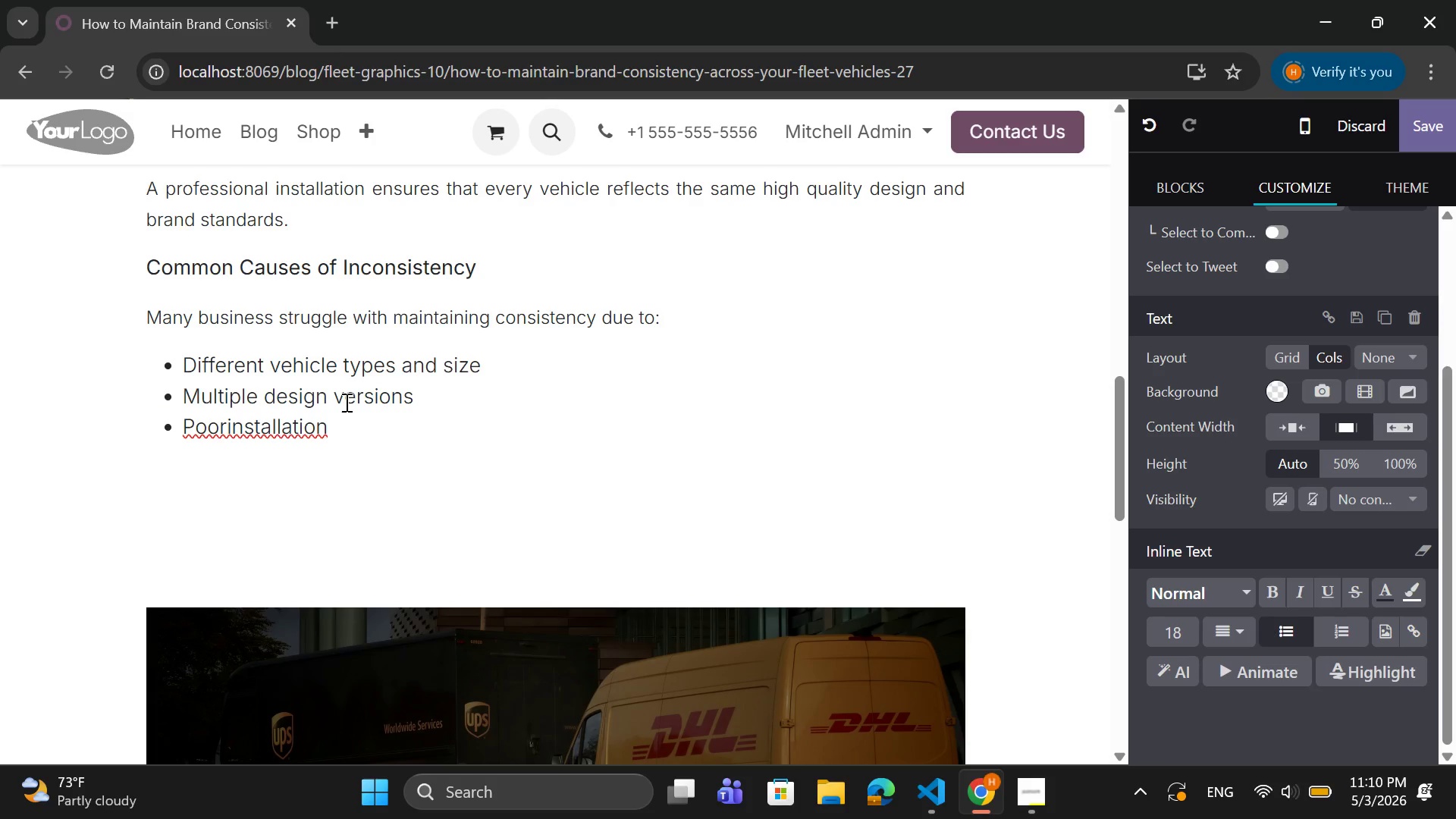 
key(Space)
 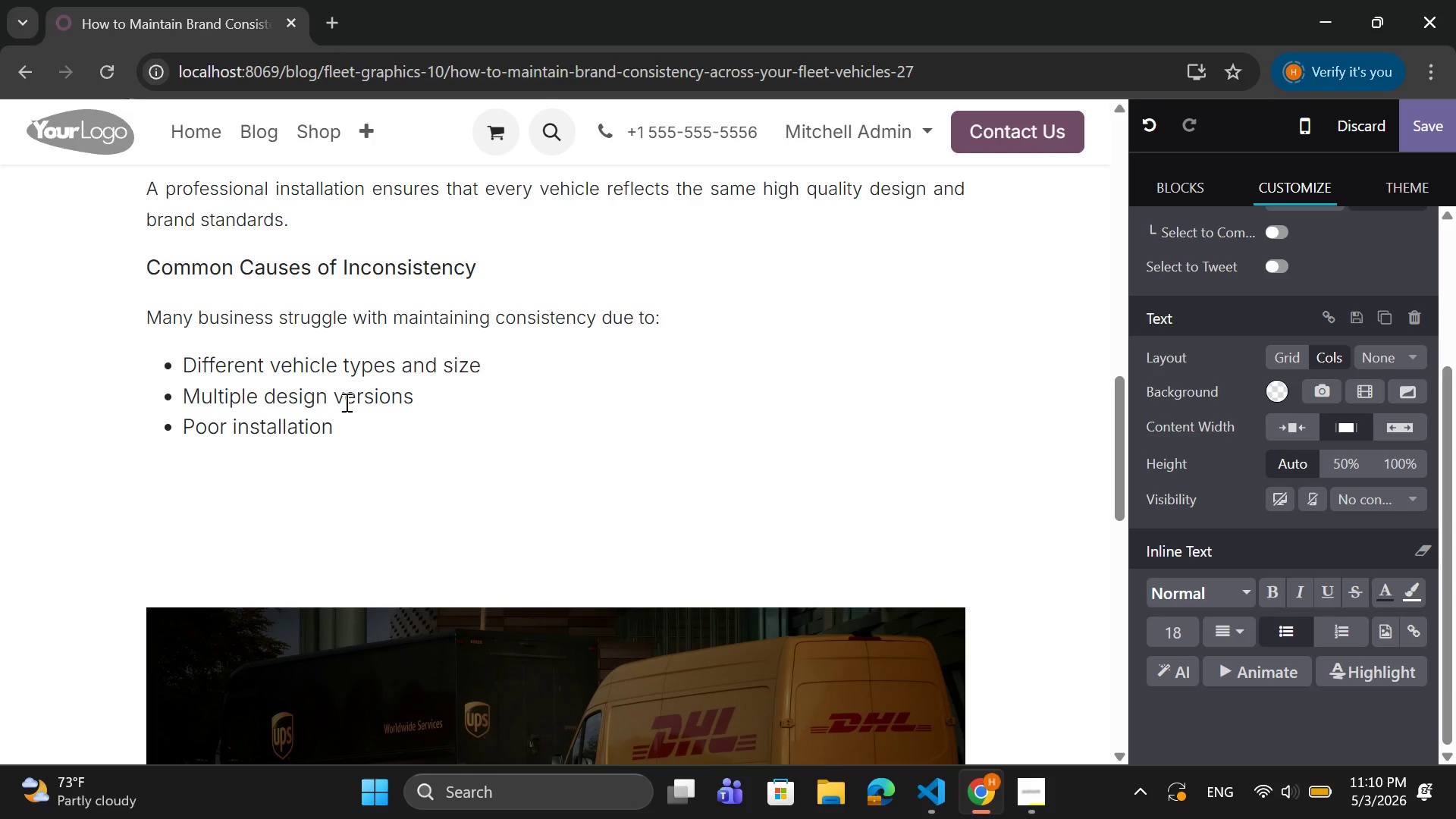 
key(ArrowRight)
 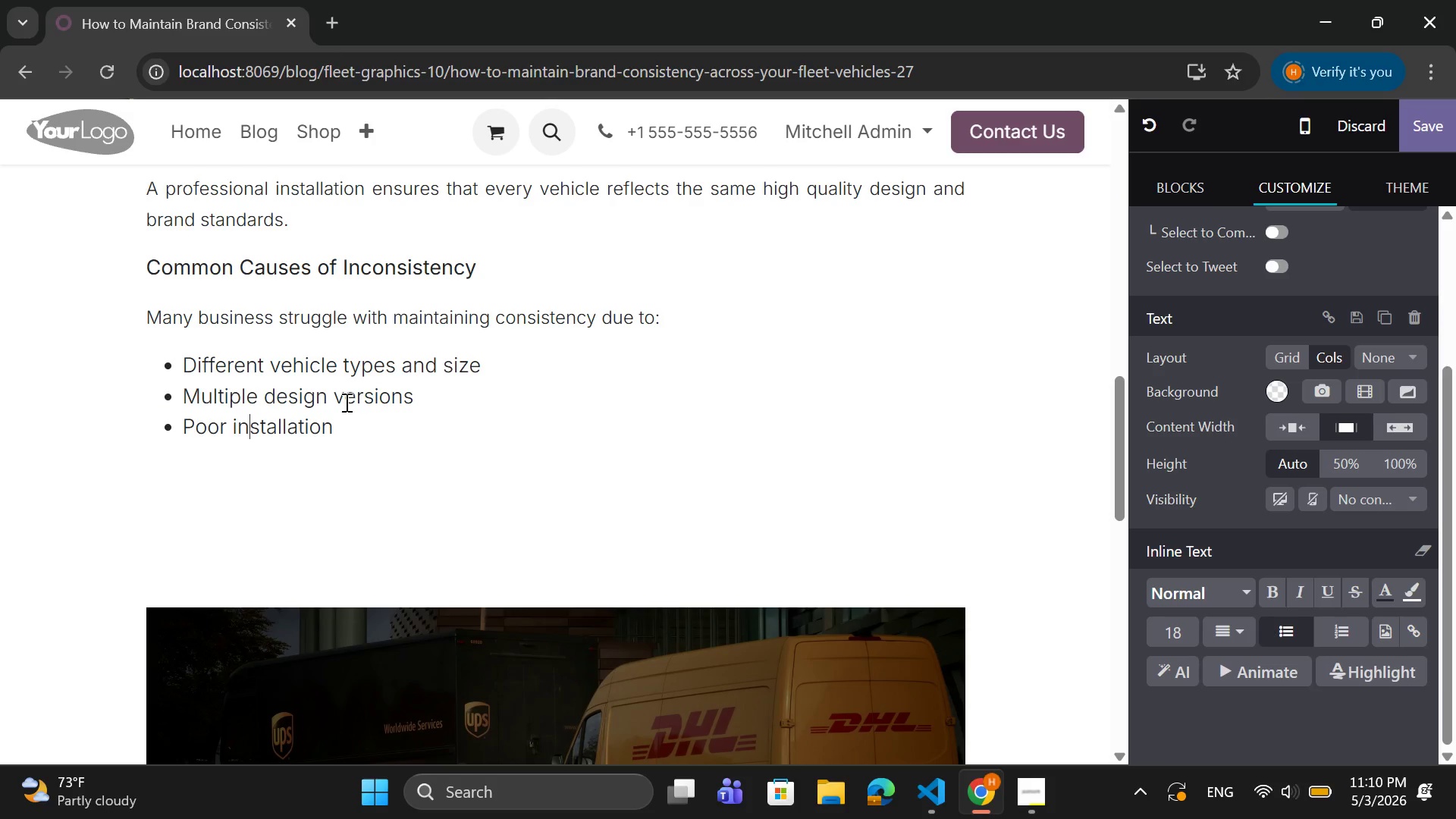 
key(ArrowRight)
 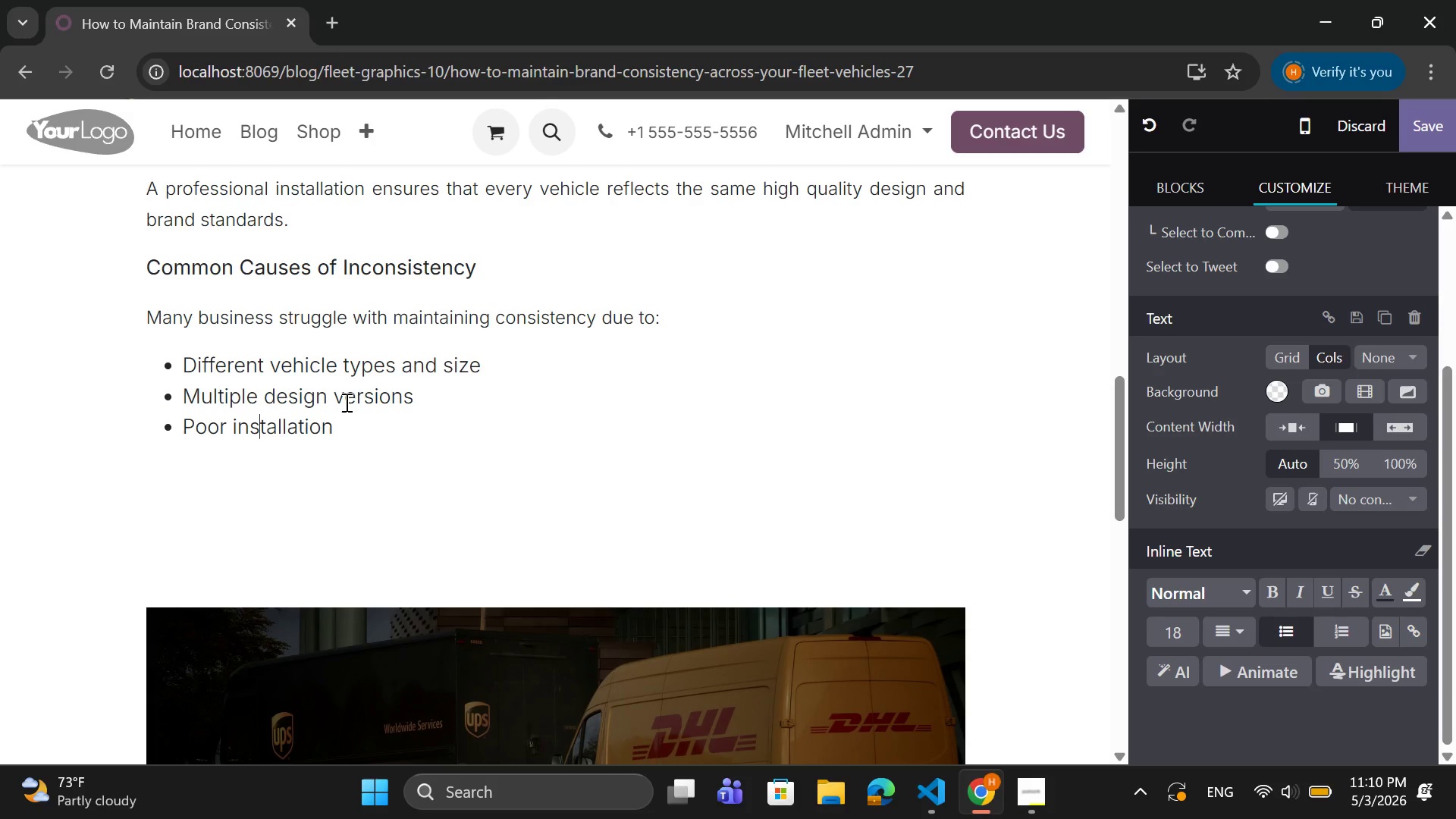 
key(ArrowRight)
 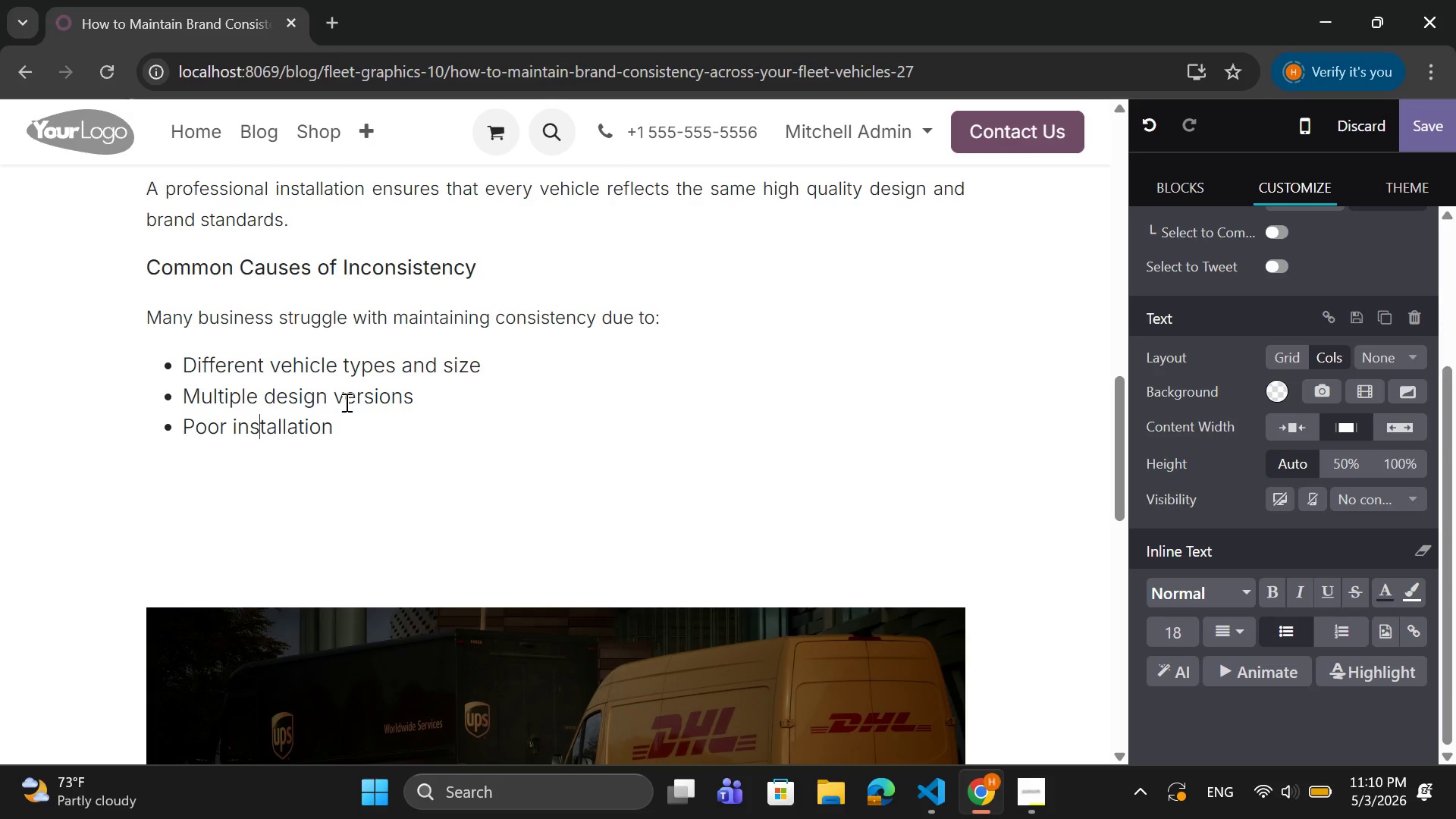 
key(ArrowRight)
 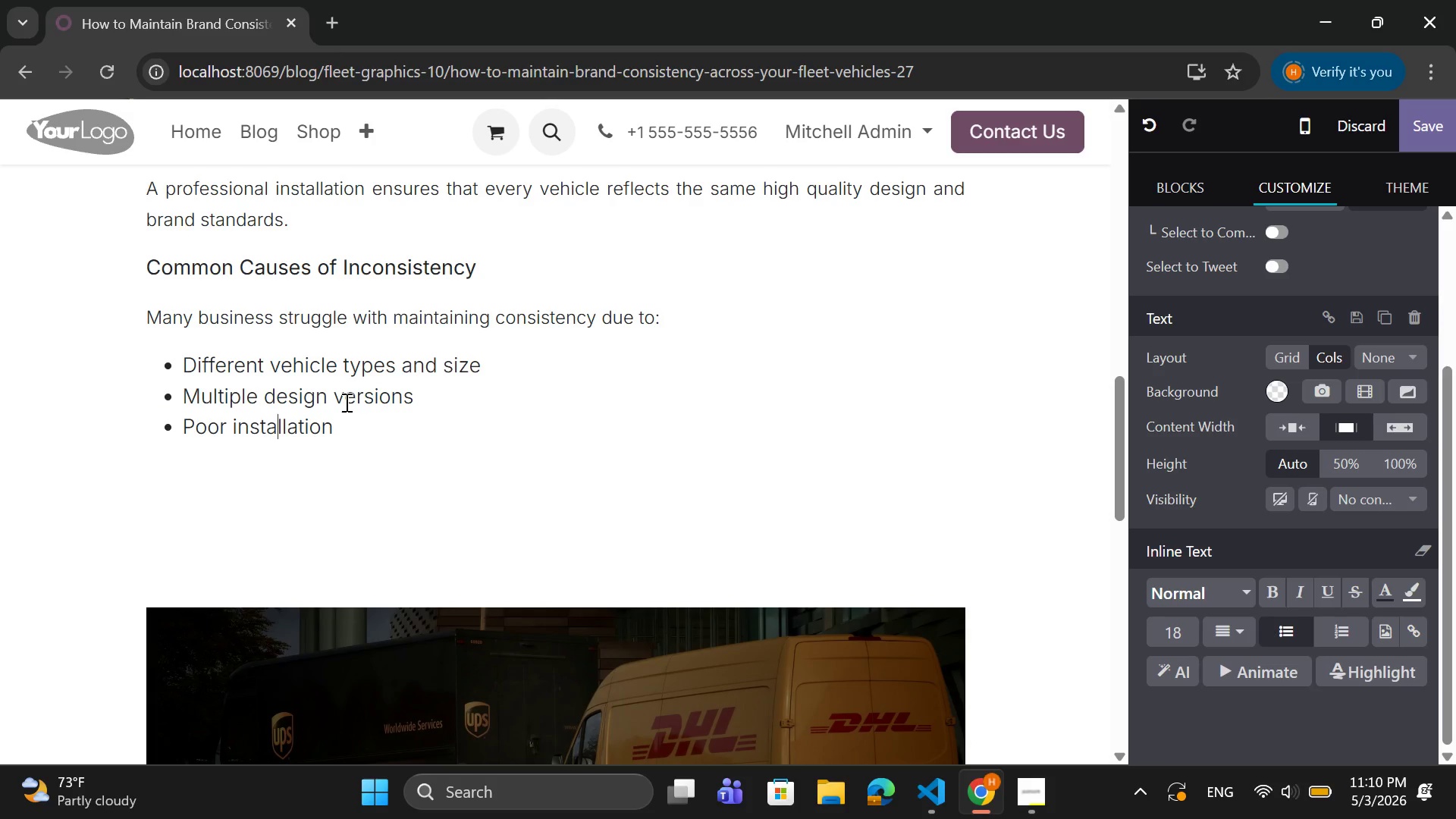 
key(ArrowRight)
 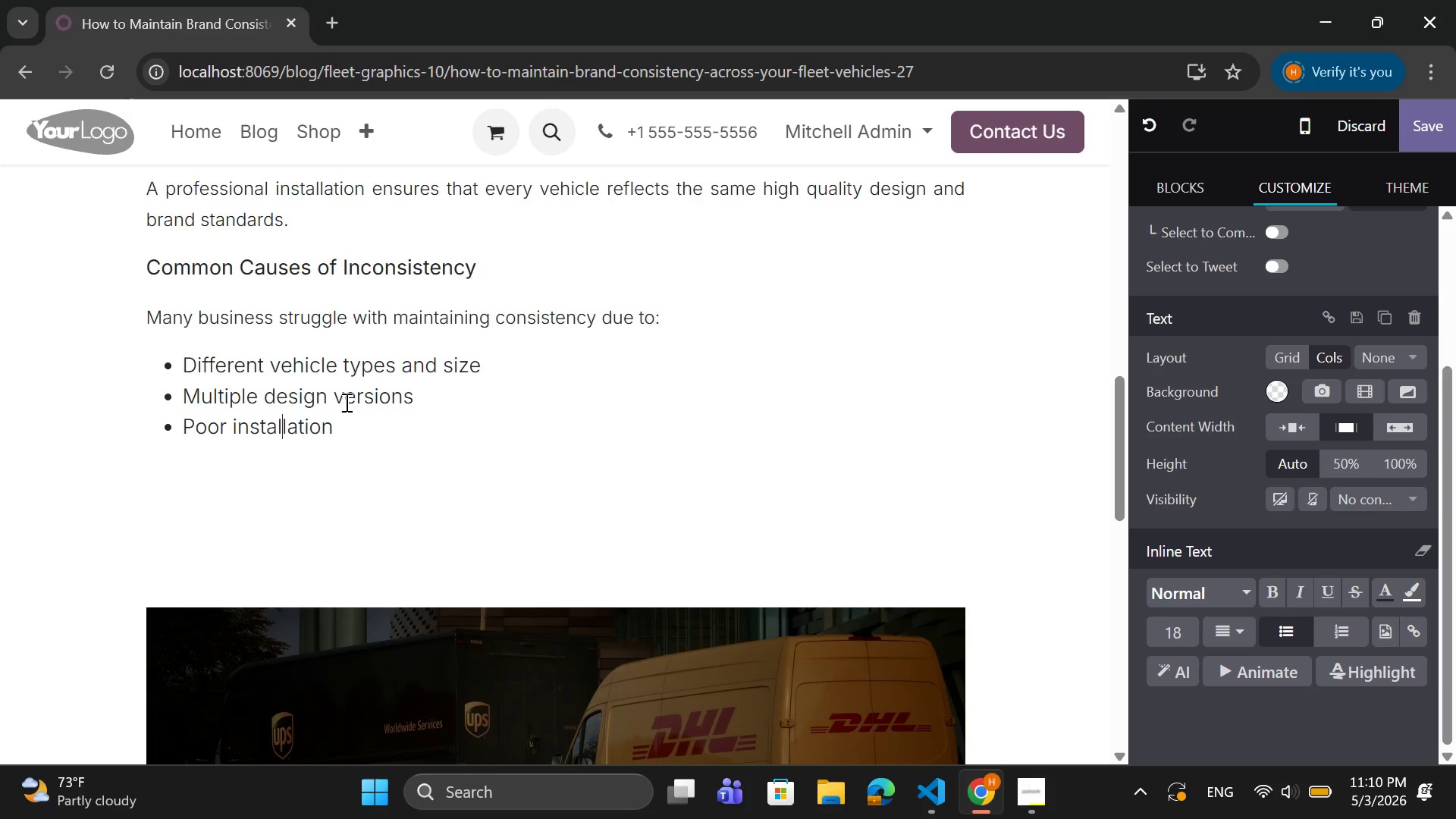 
key(ArrowRight)
 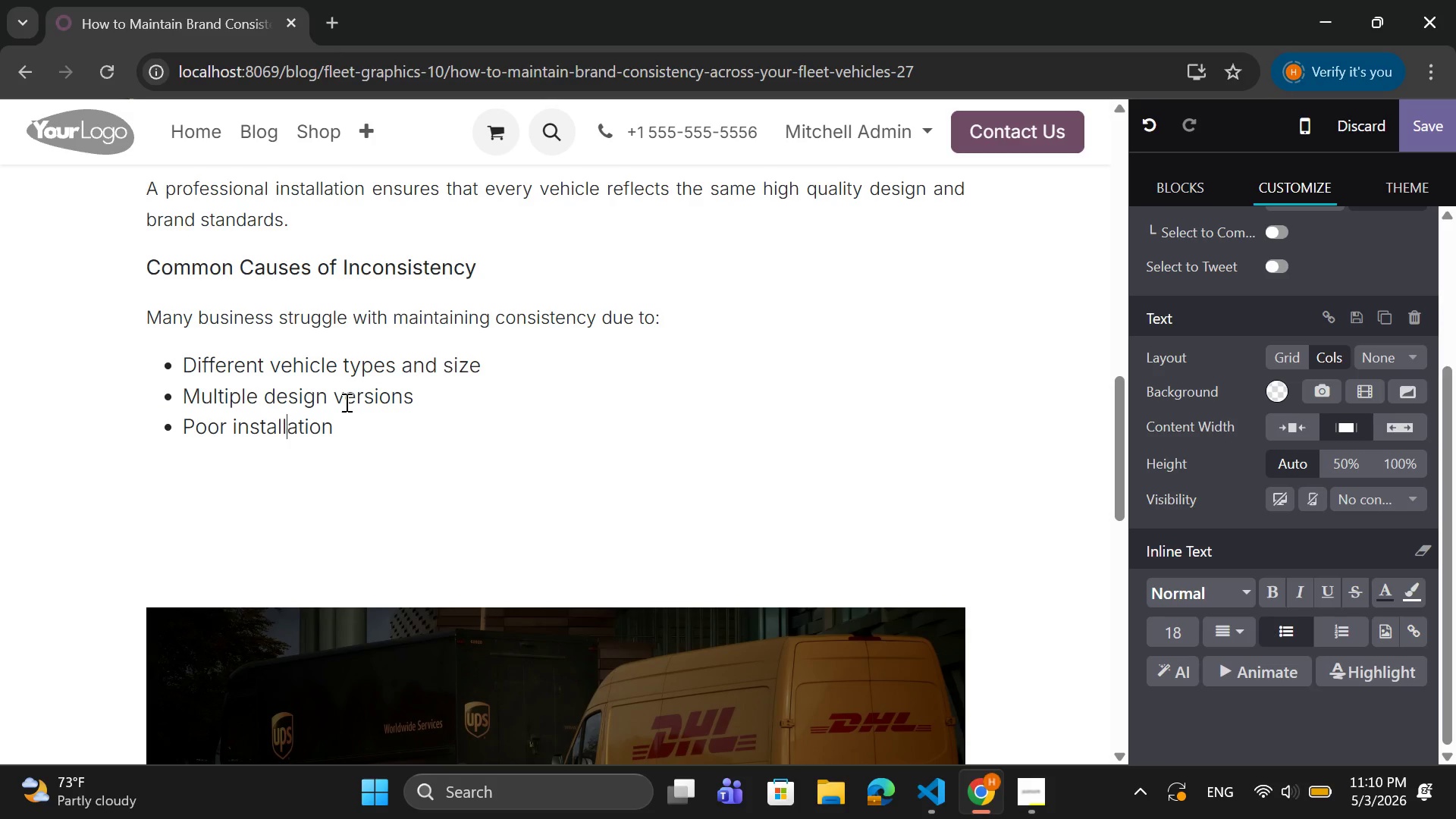 
key(ArrowRight)
 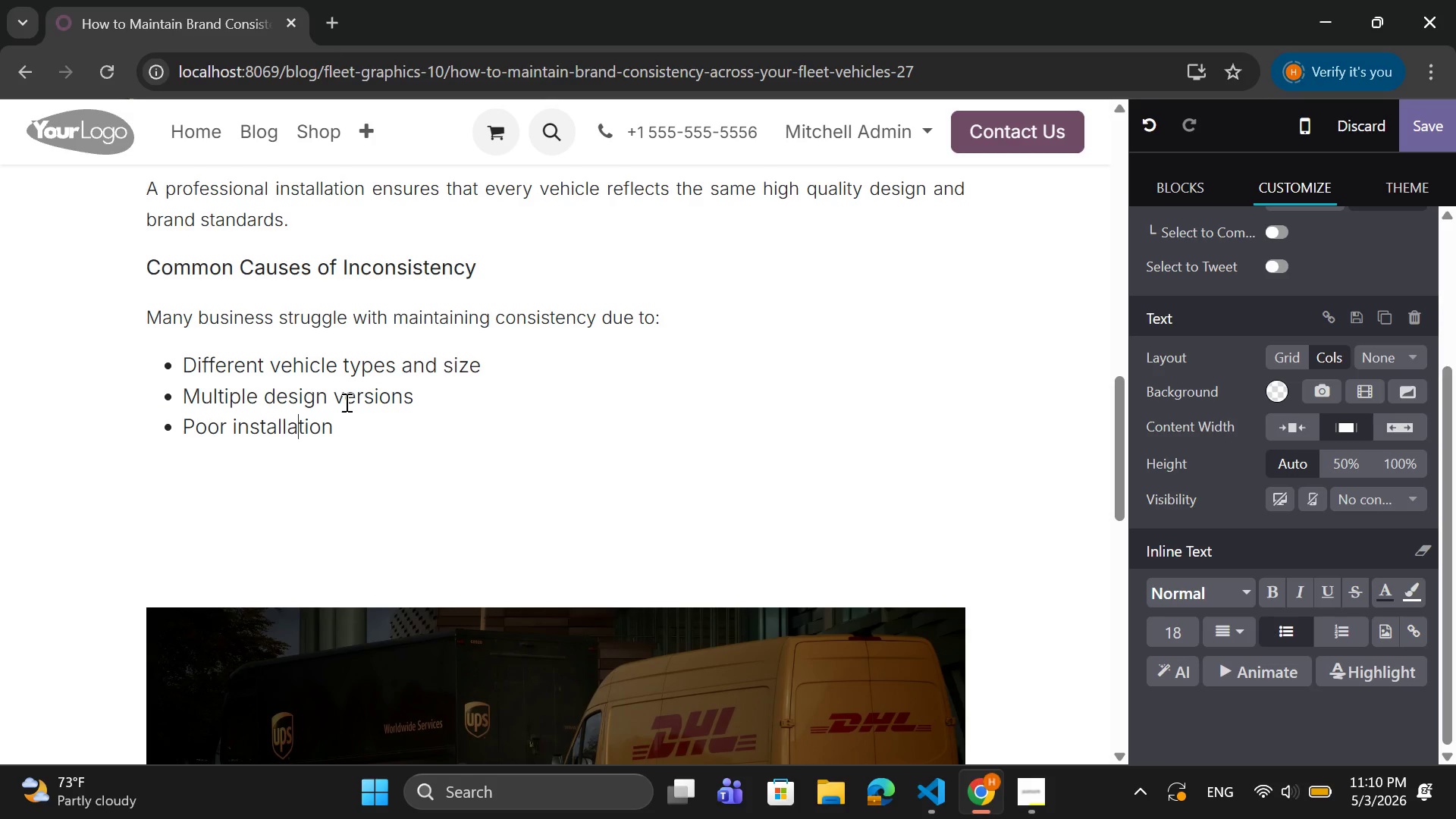 
key(ArrowRight)
 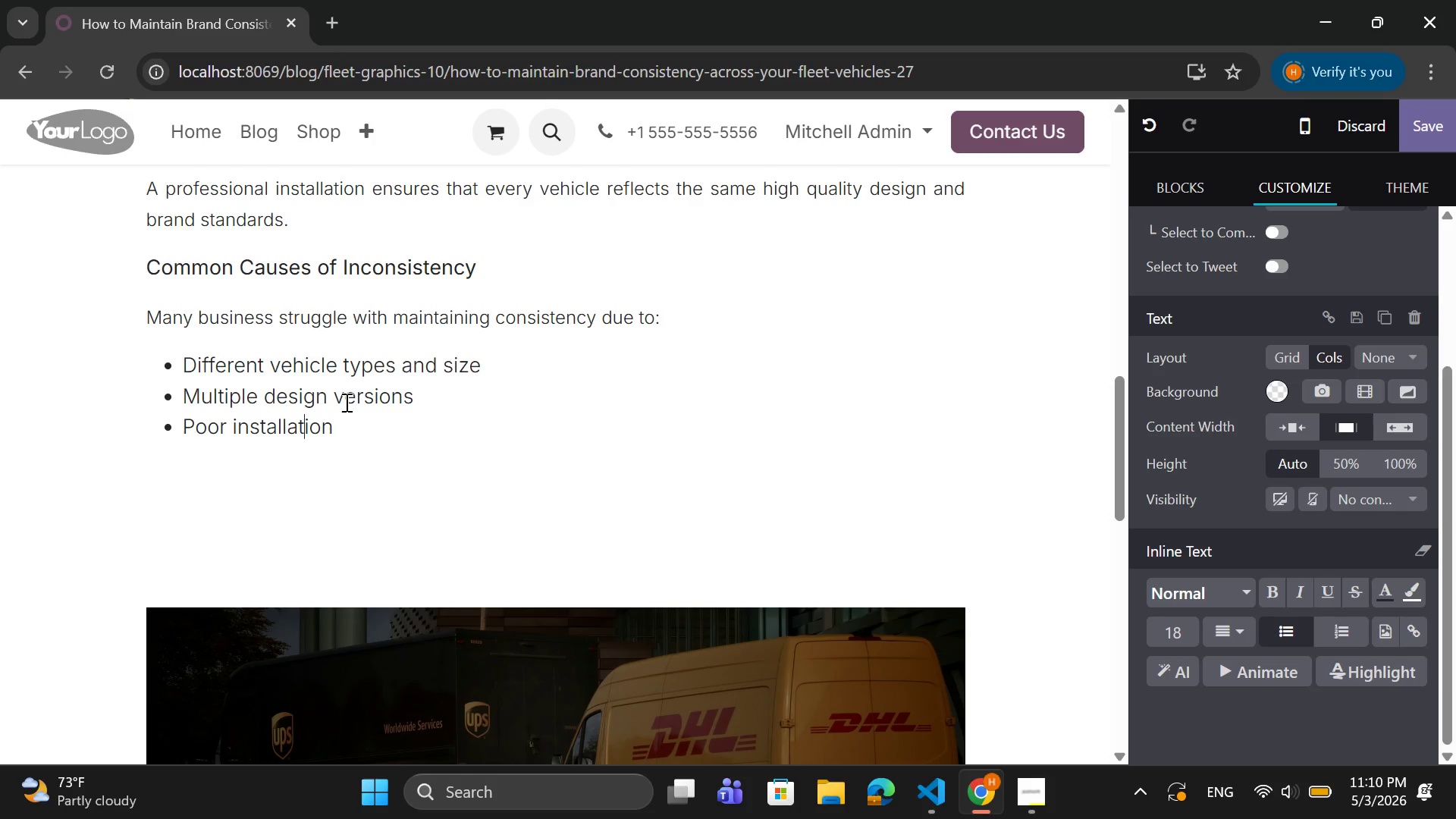 
key(ArrowRight)
 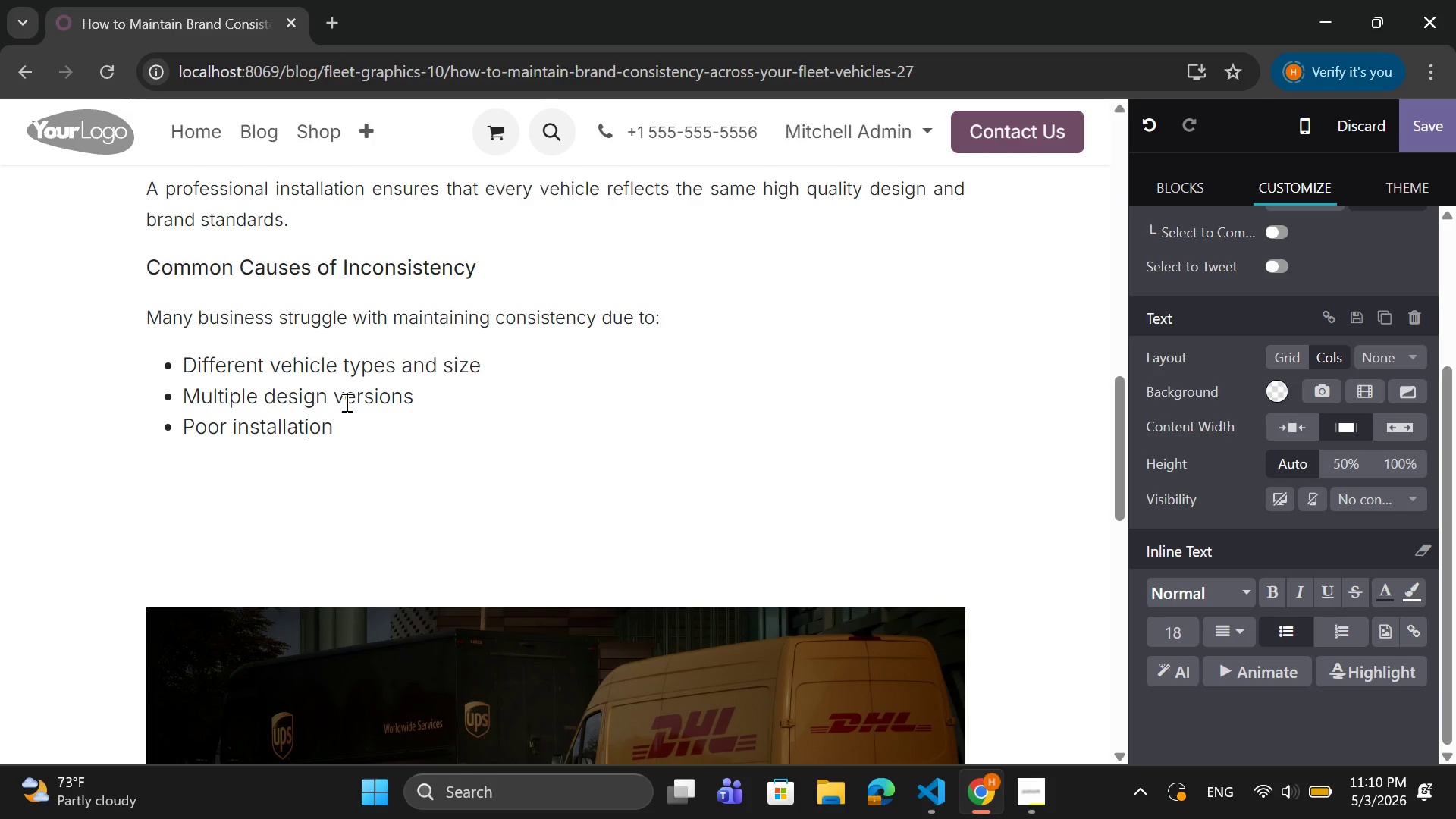 
key(ArrowRight)
 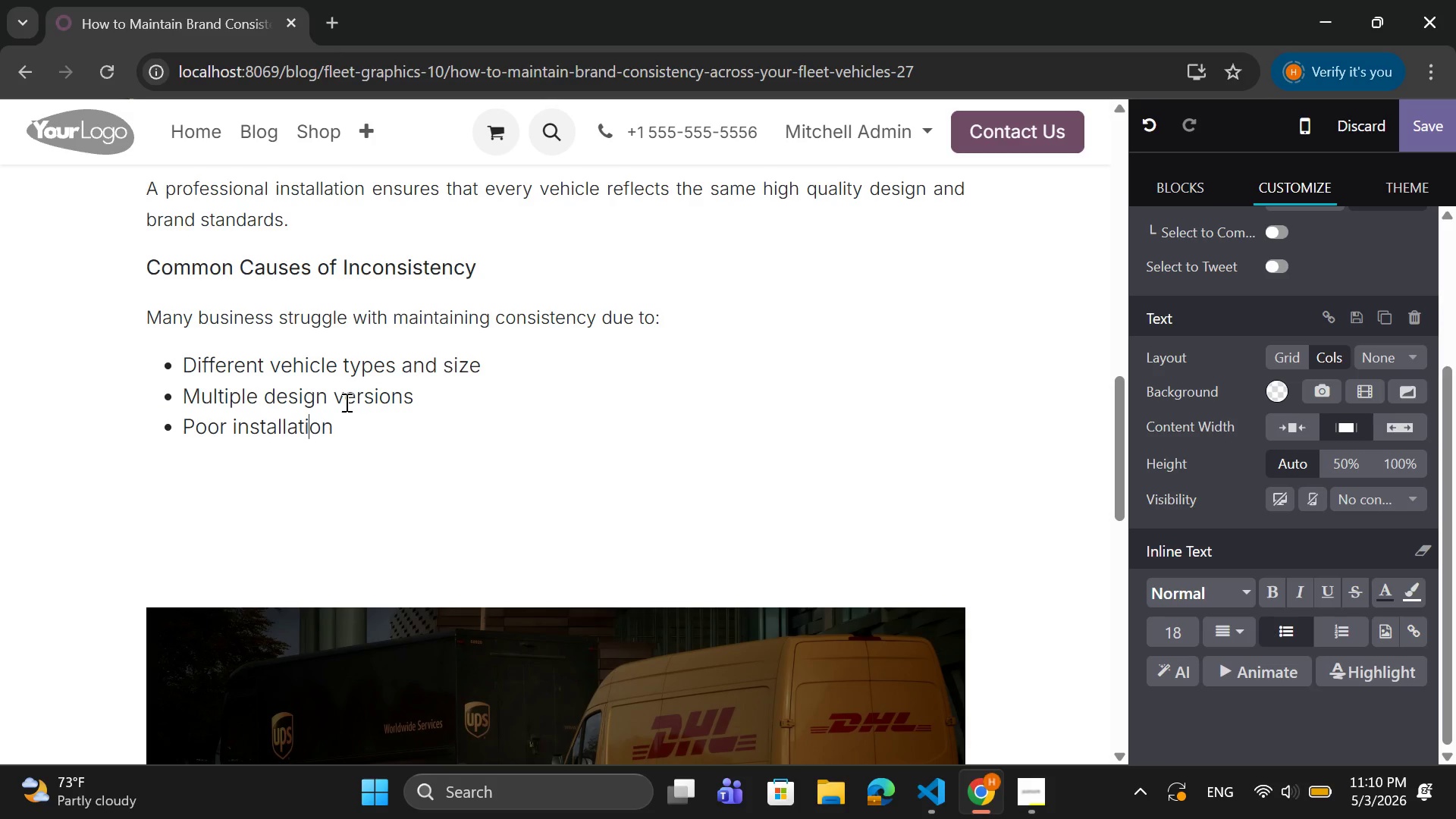 
key(ArrowRight)
 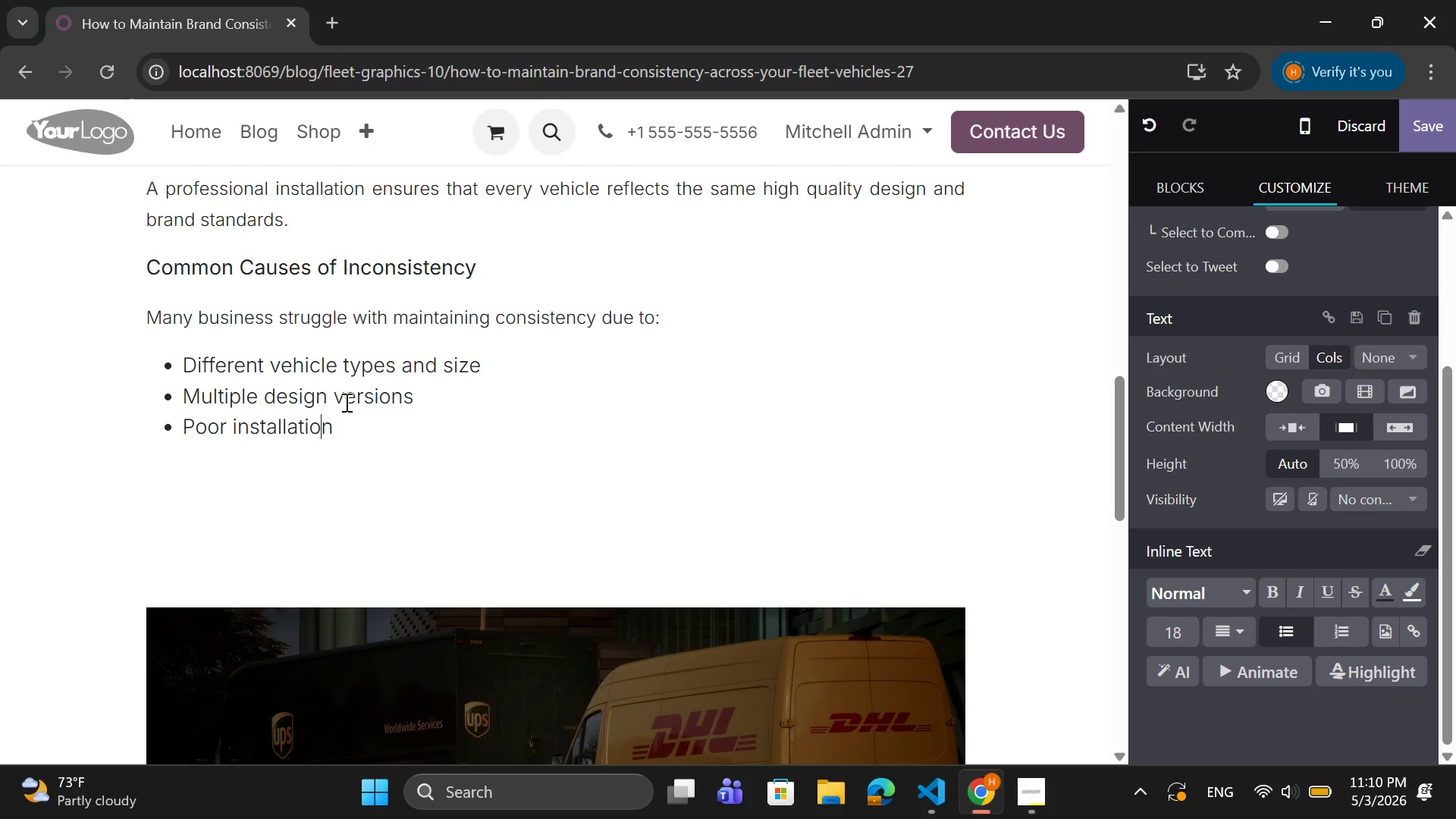 
key(ArrowRight)
 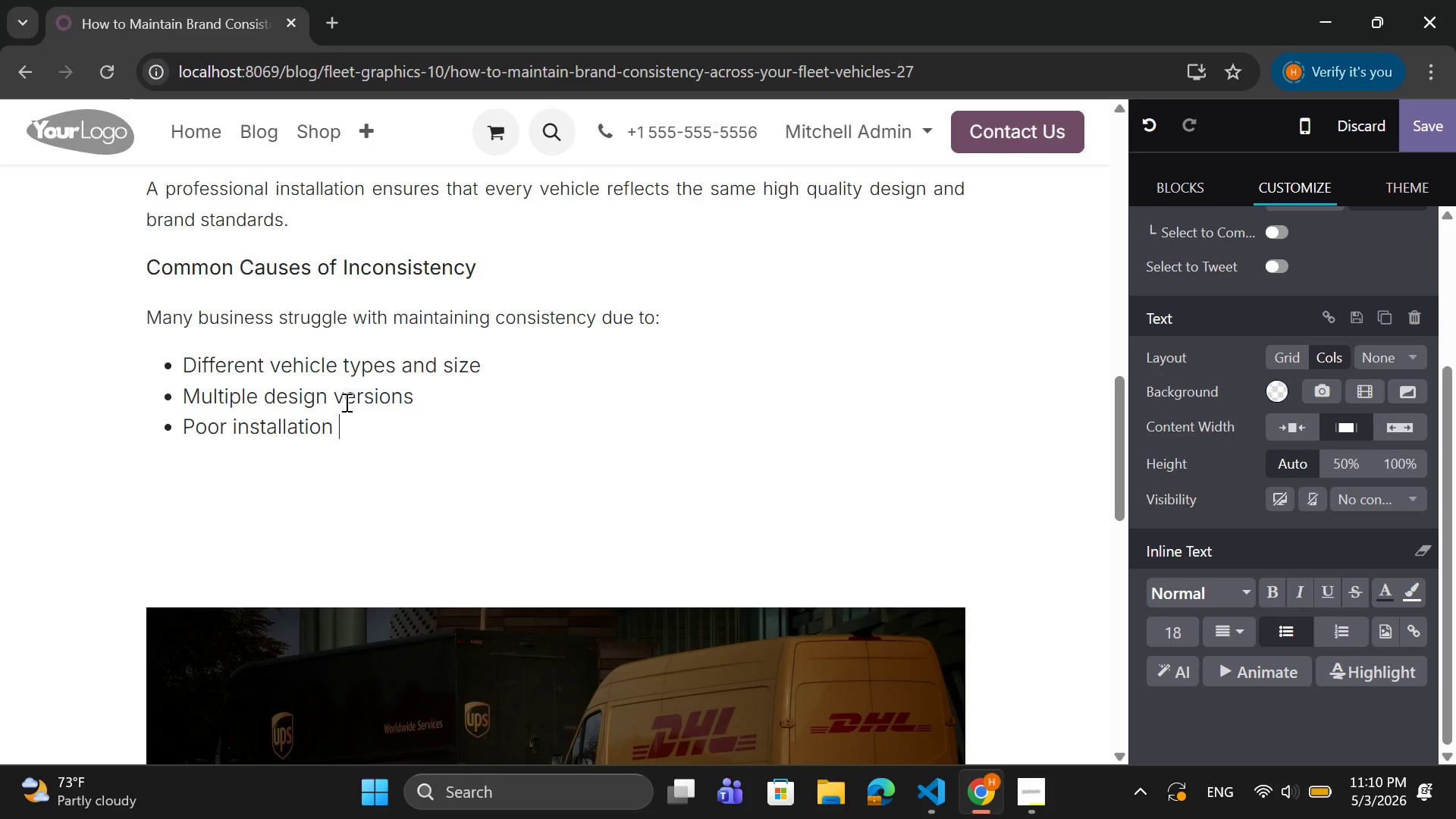 
key(ArrowRight)
 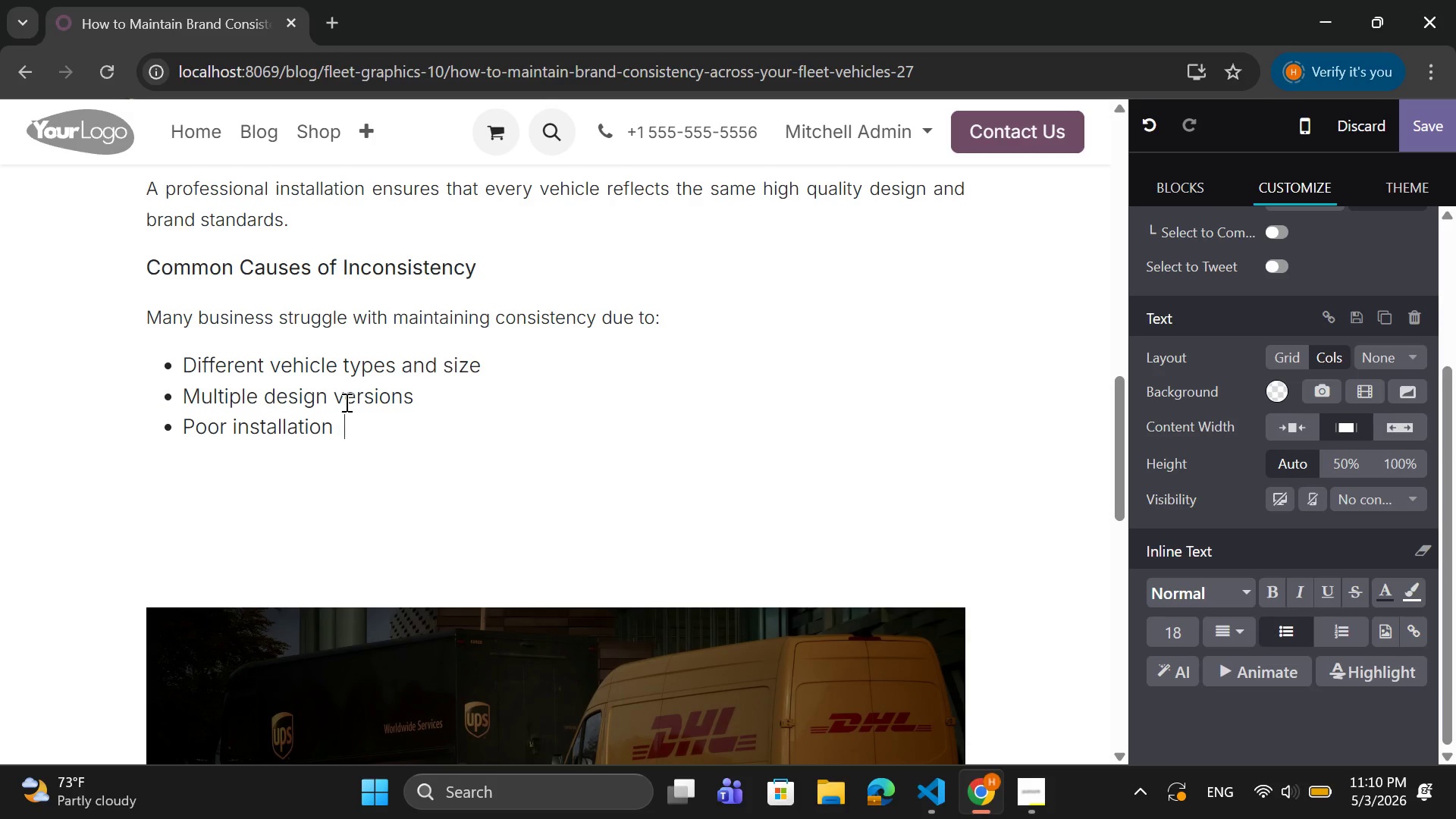 
key(ArrowRight)
 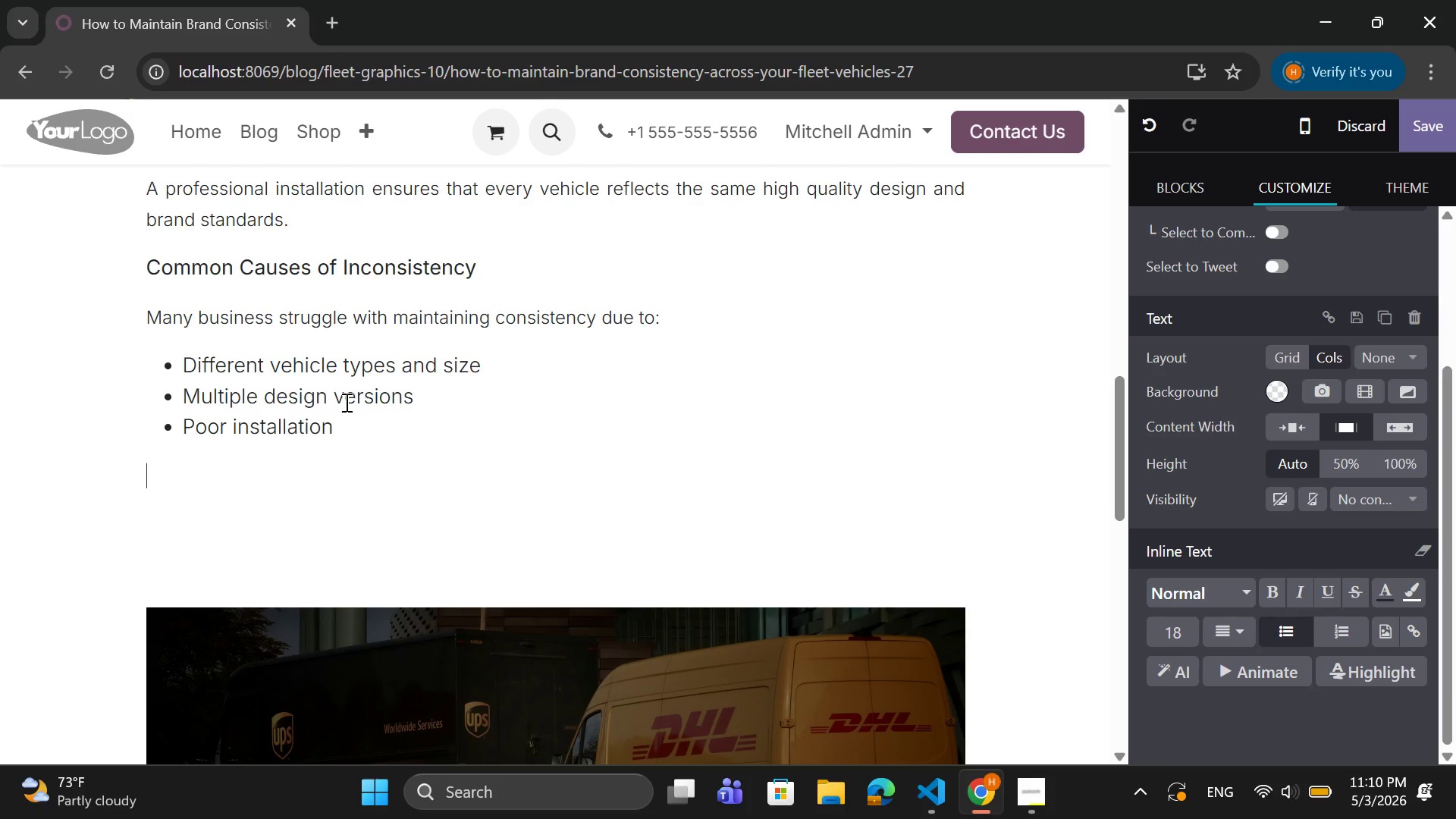 
key(ArrowRight)
 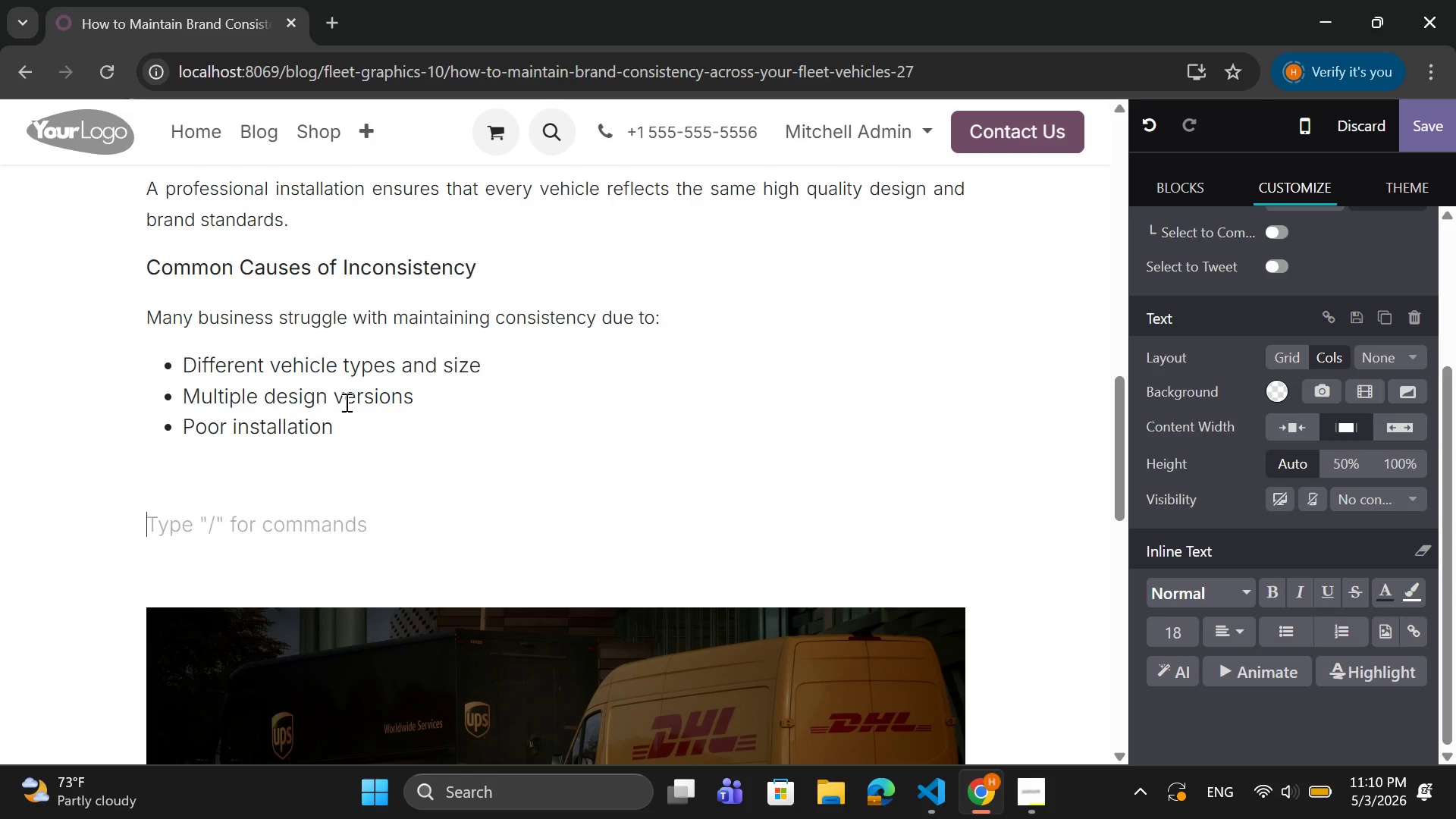 
key(ArrowRight)
 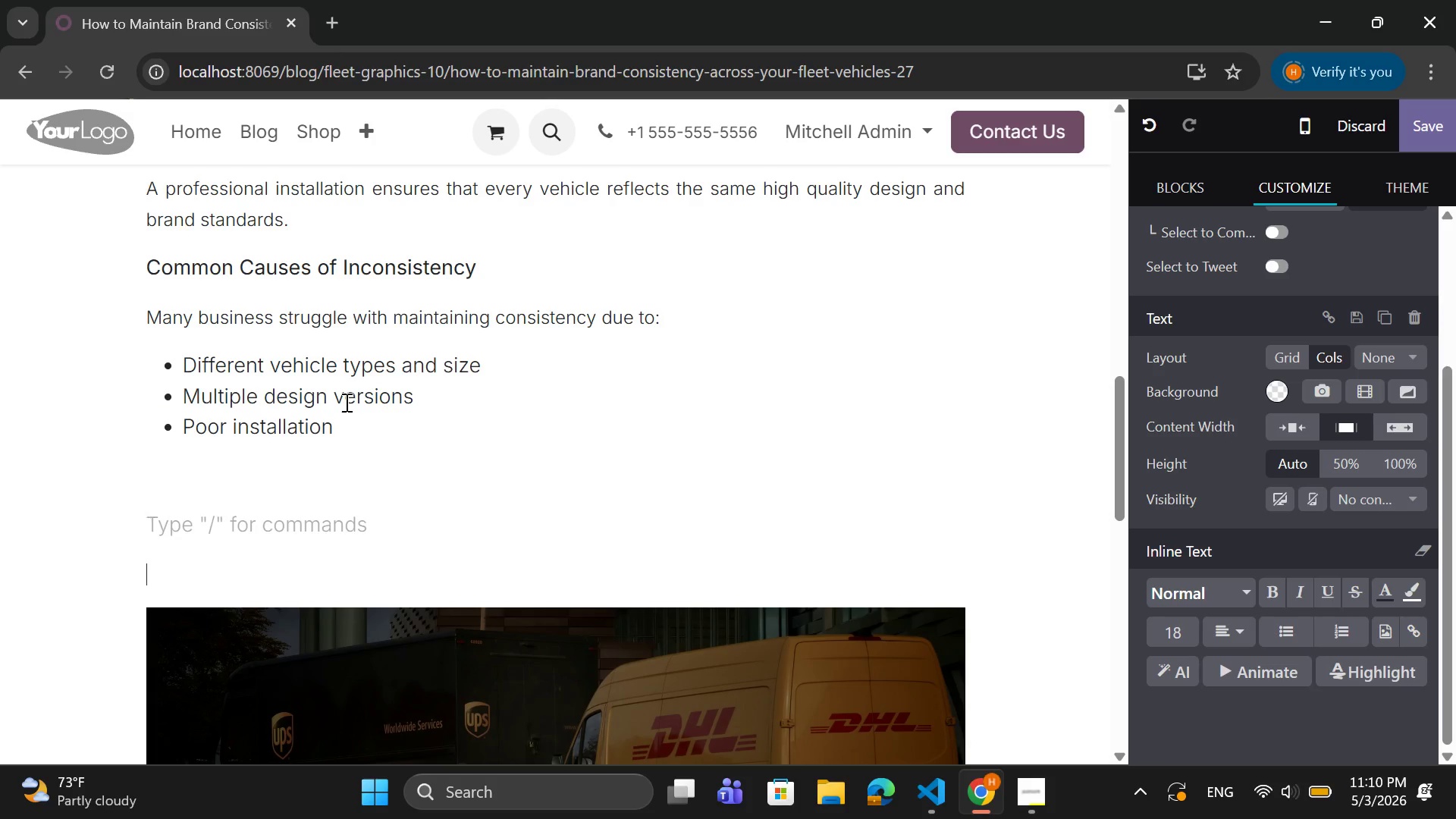 
key(ArrowRight)
 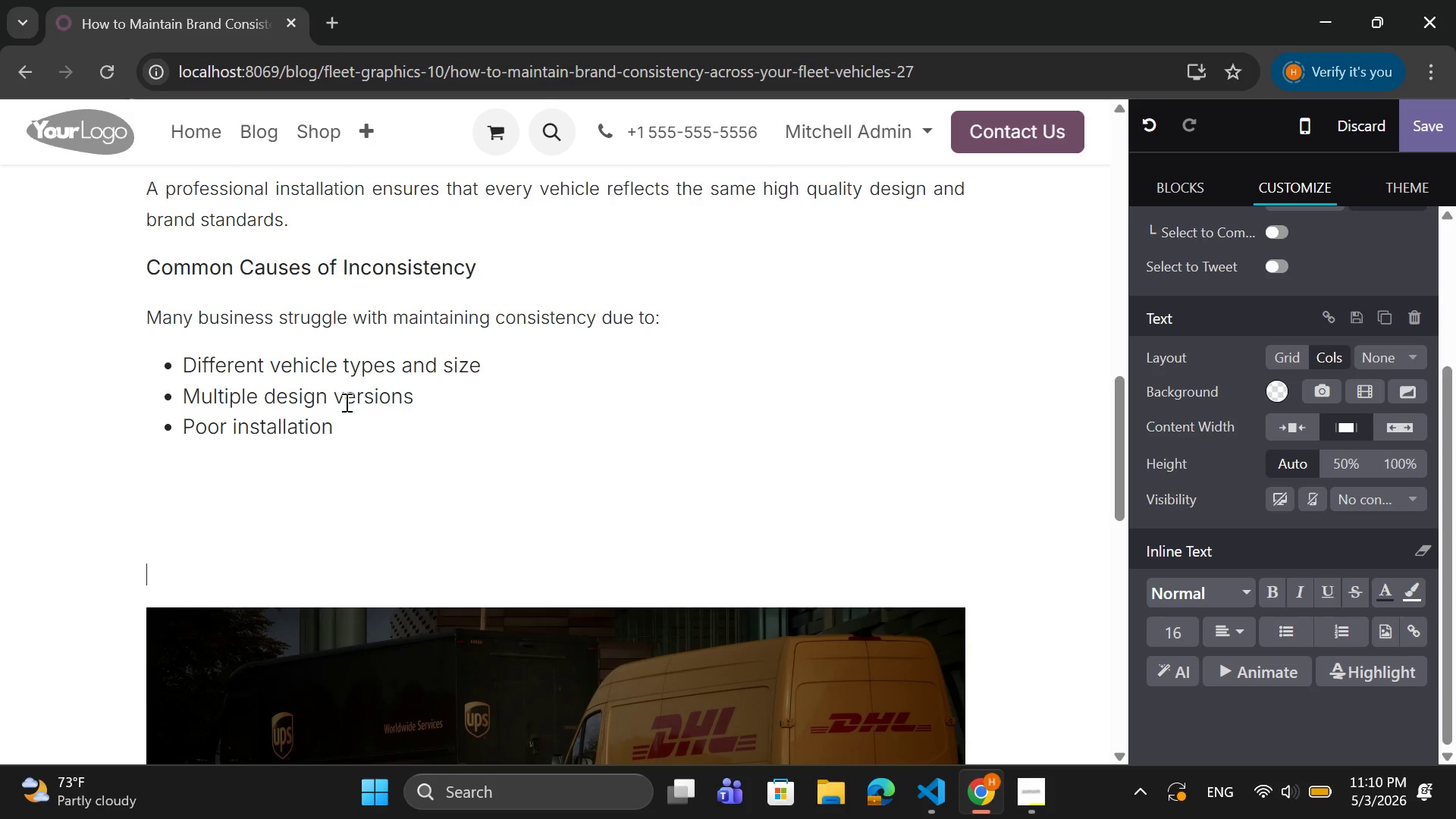 
key(ArrowLeft)
 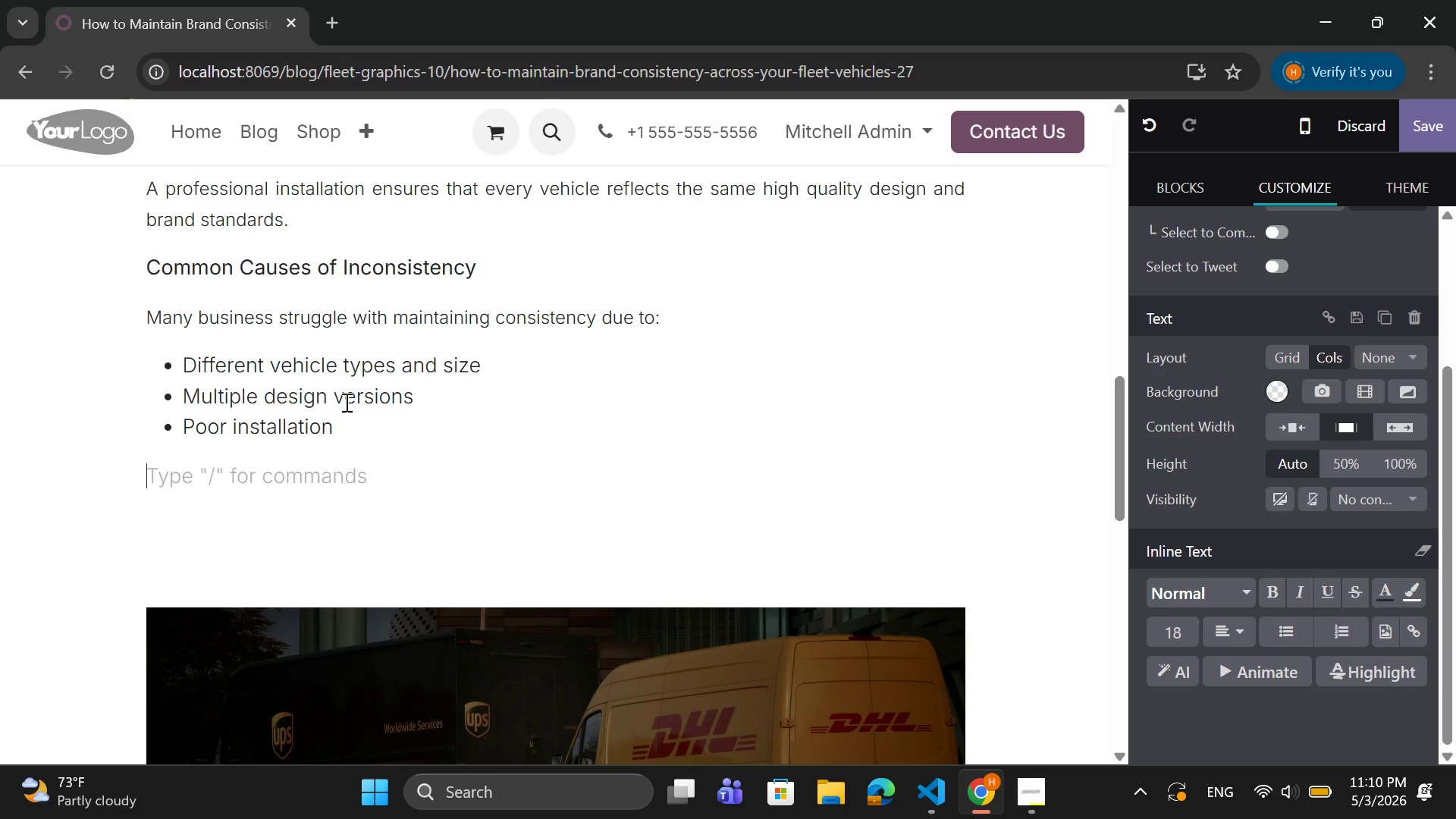 
key(ArrowLeft)
 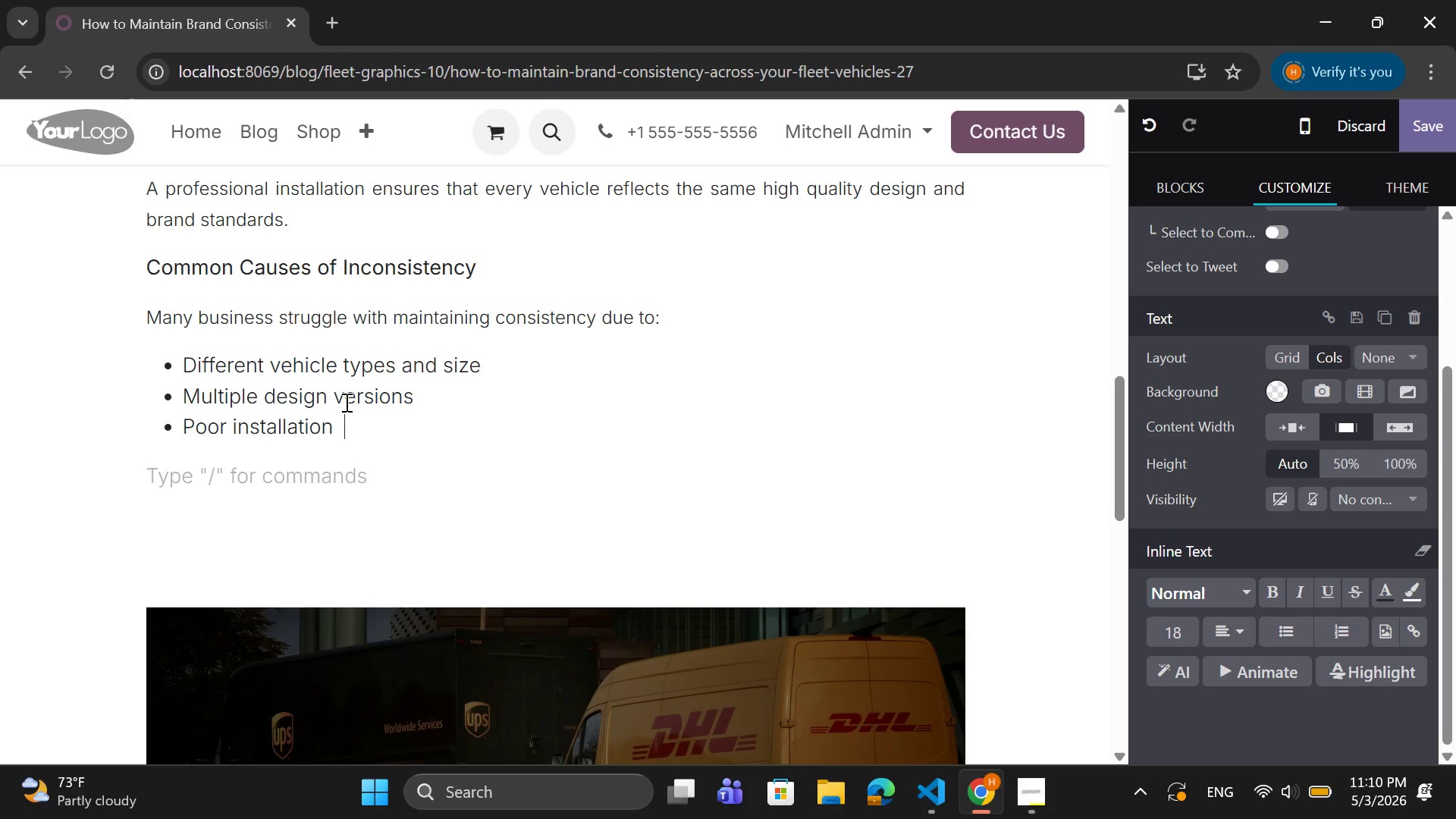 
key(ArrowLeft)
 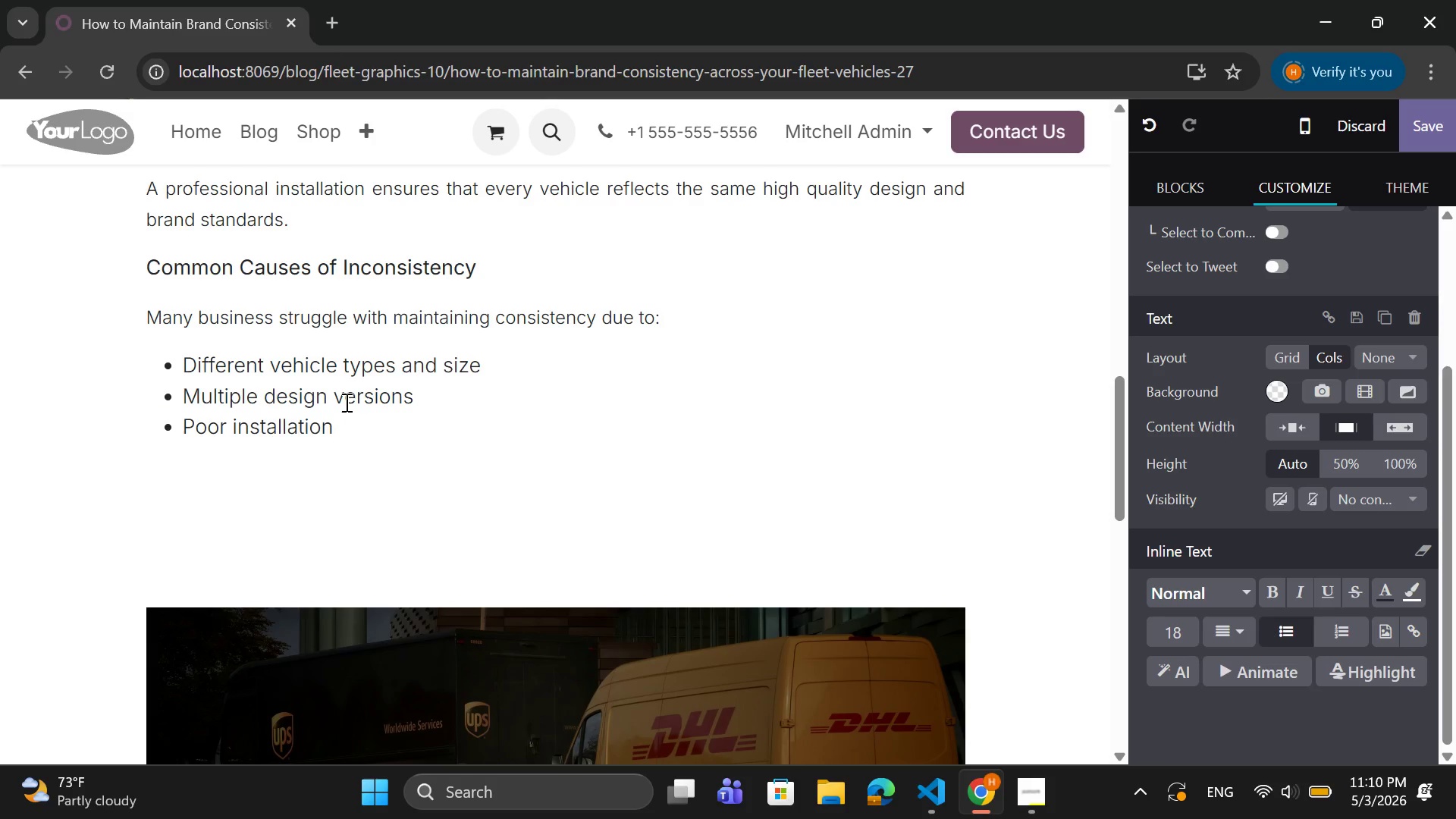 
type(quality)
 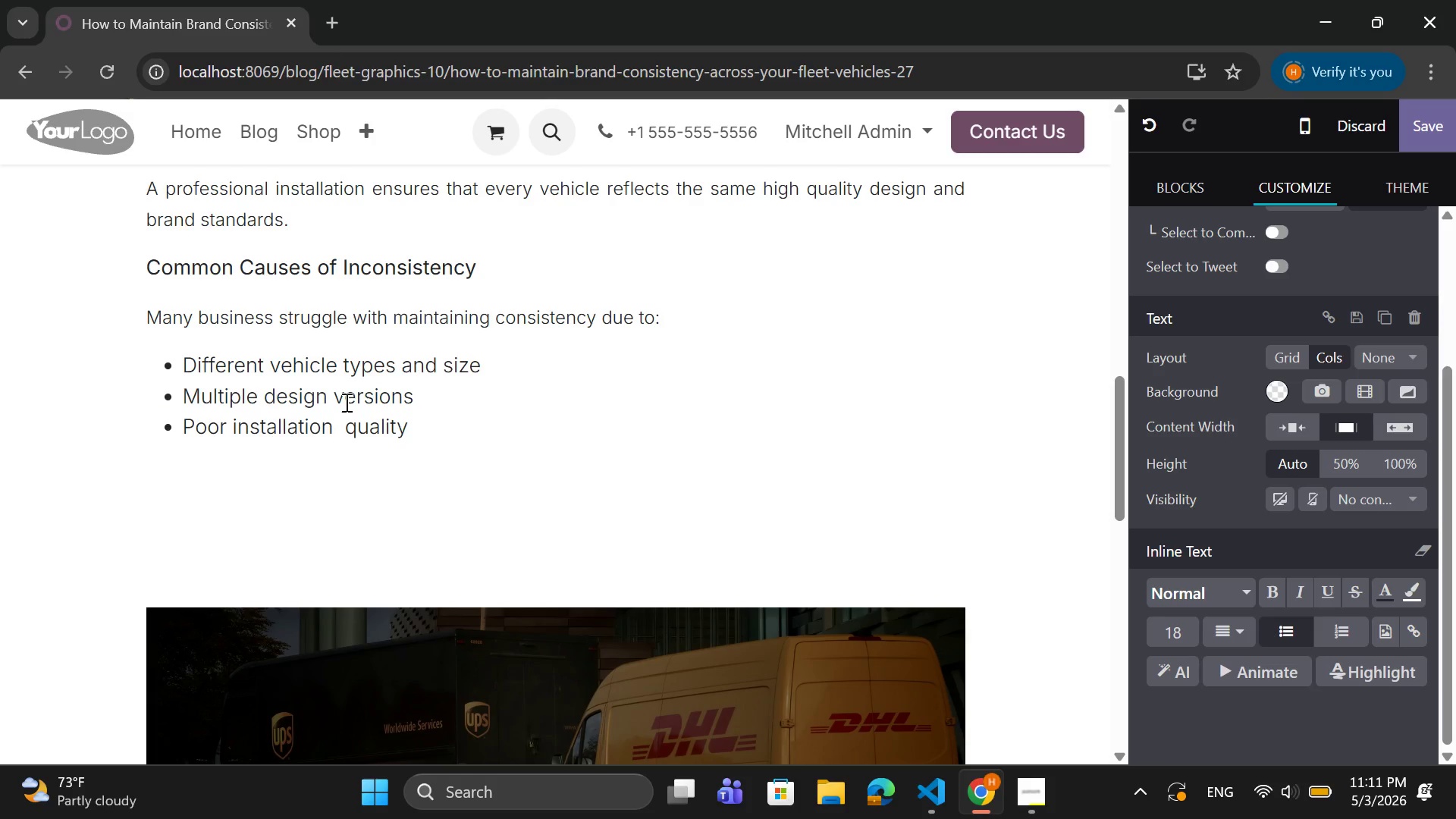 
key(Enter)
 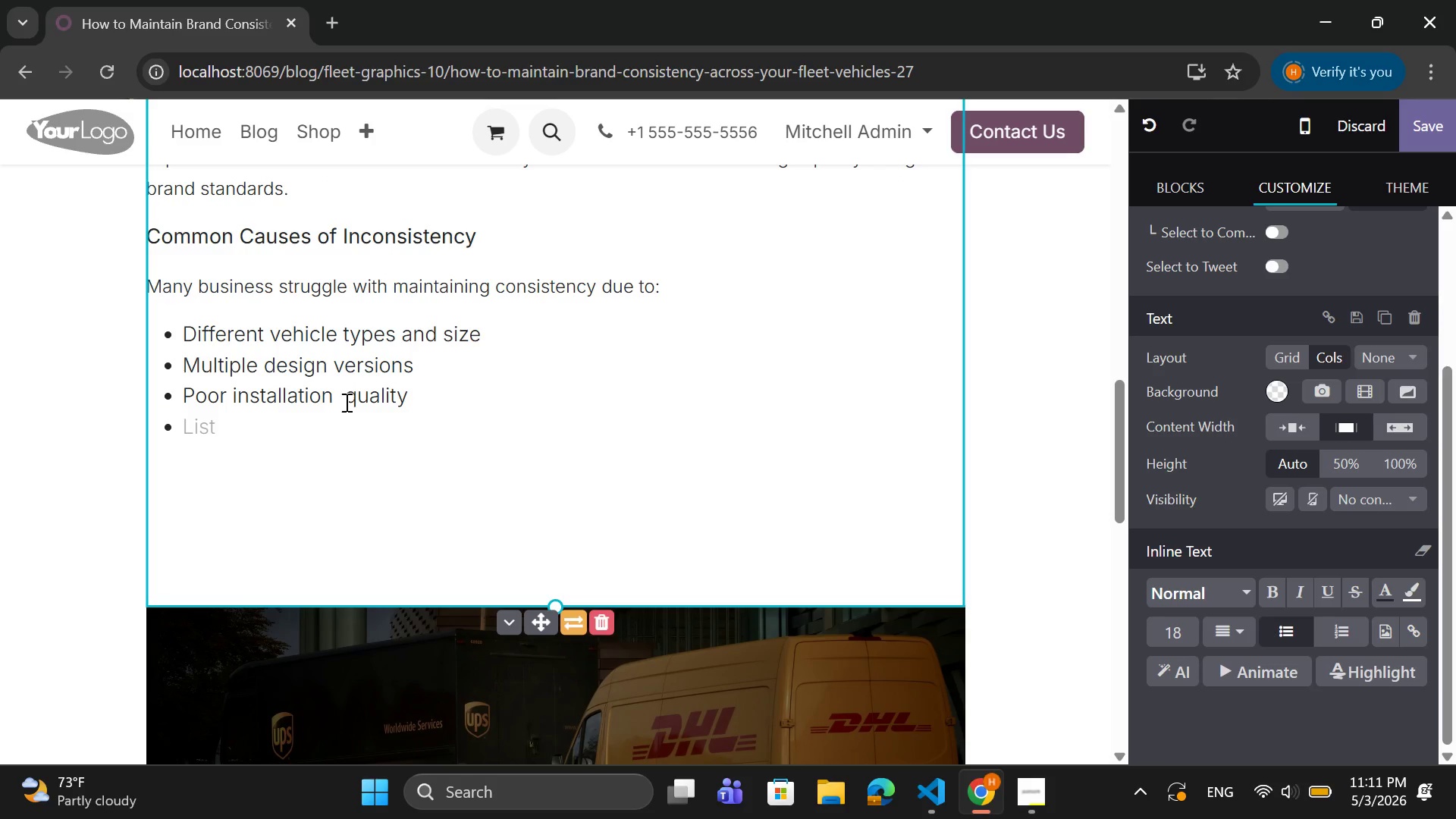 
type(Lack of branf)
key(Backspace)
type(d gid)
key(Backspace)
key(Backspace)
type(i)
key(Backspace)
type(i)
key(Backspace)
type(uide )
key(Backspace)
type(lines)
 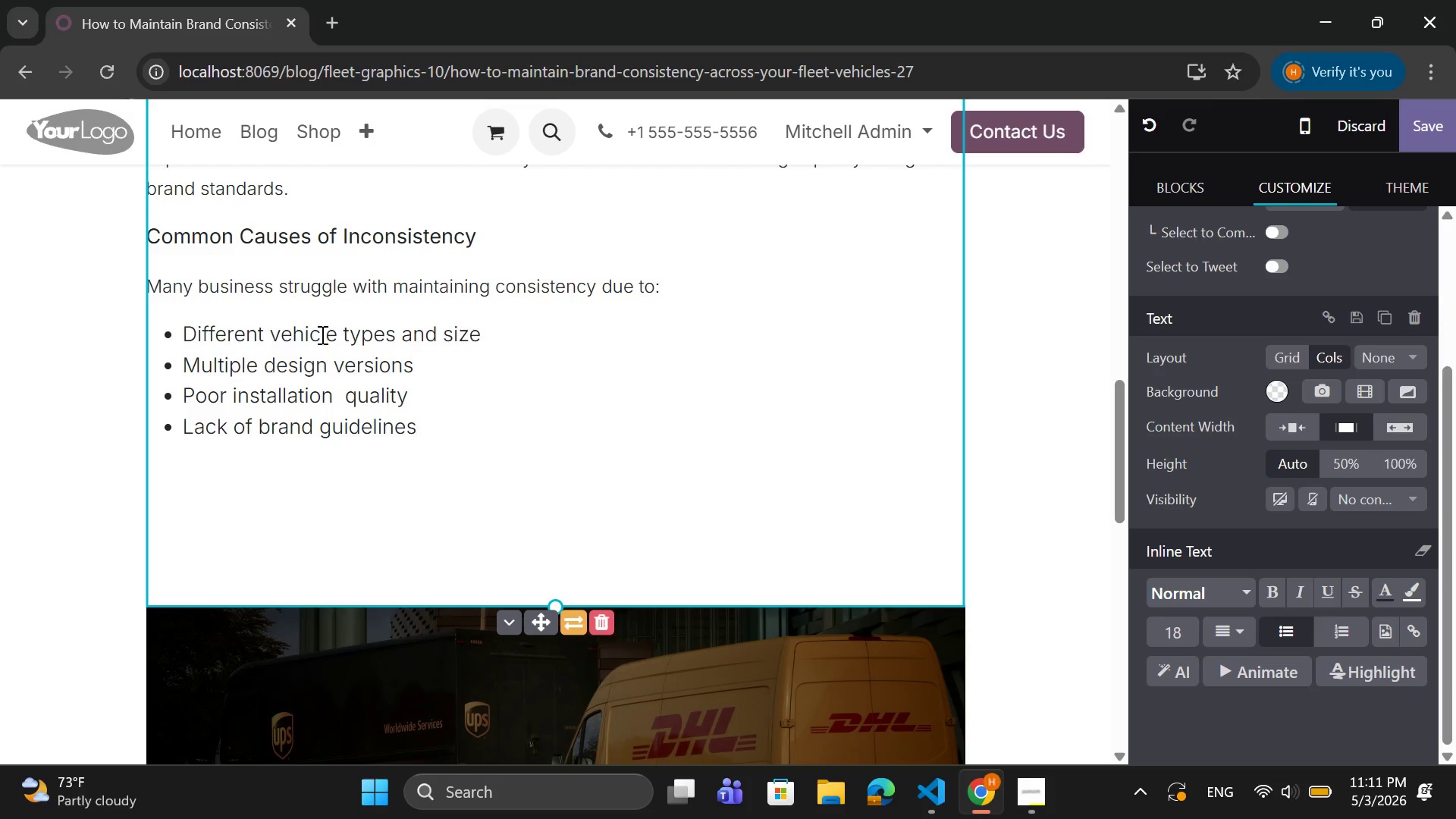 
wait(7.92)
 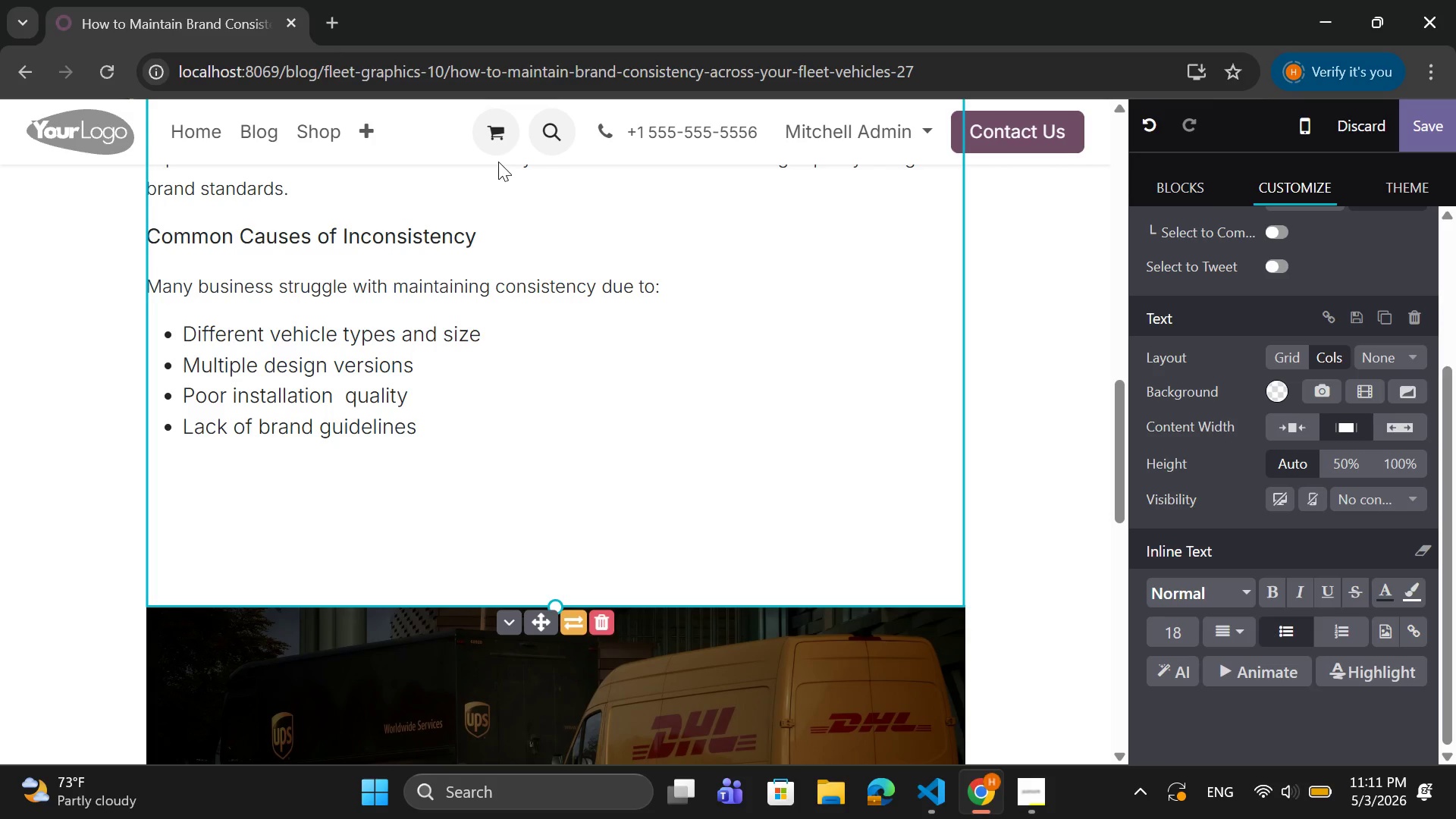 
mouse_move([230, -8])